 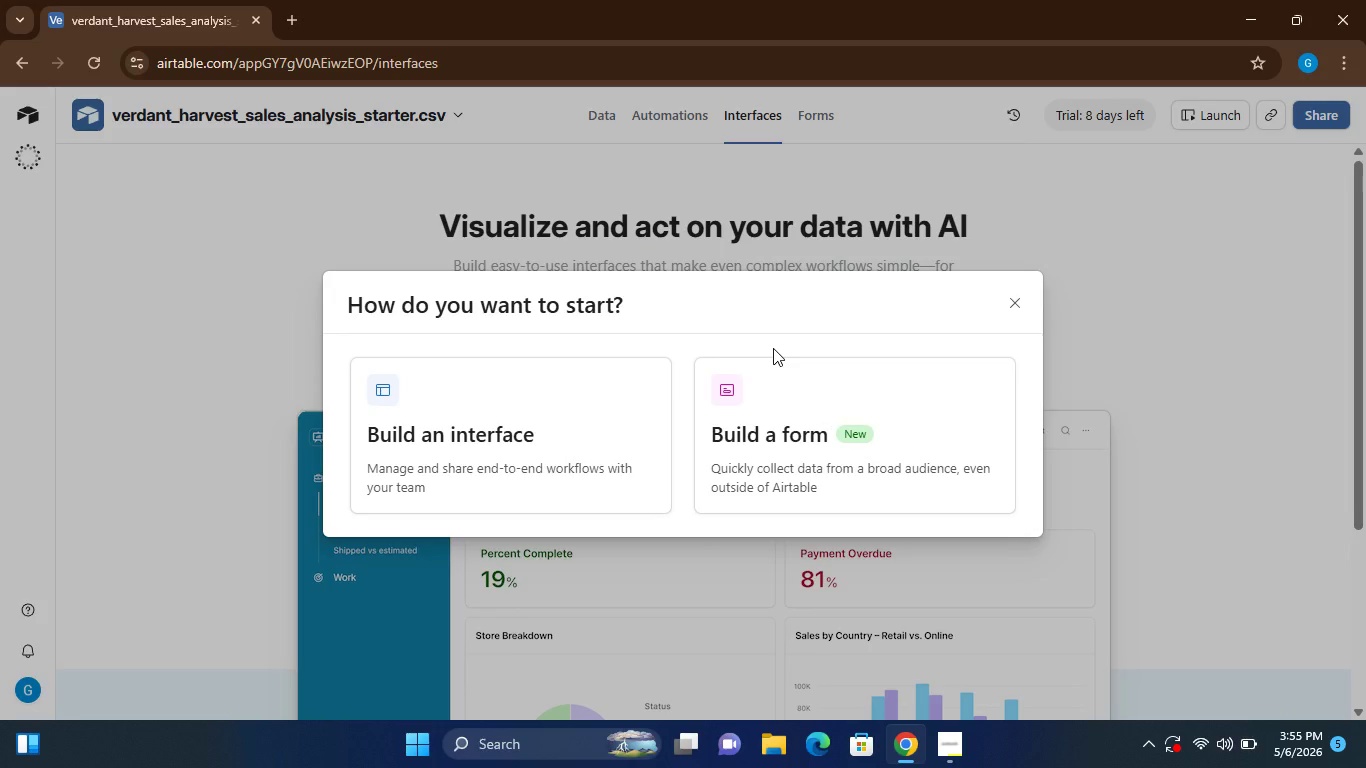 
left_click([431, 459])
 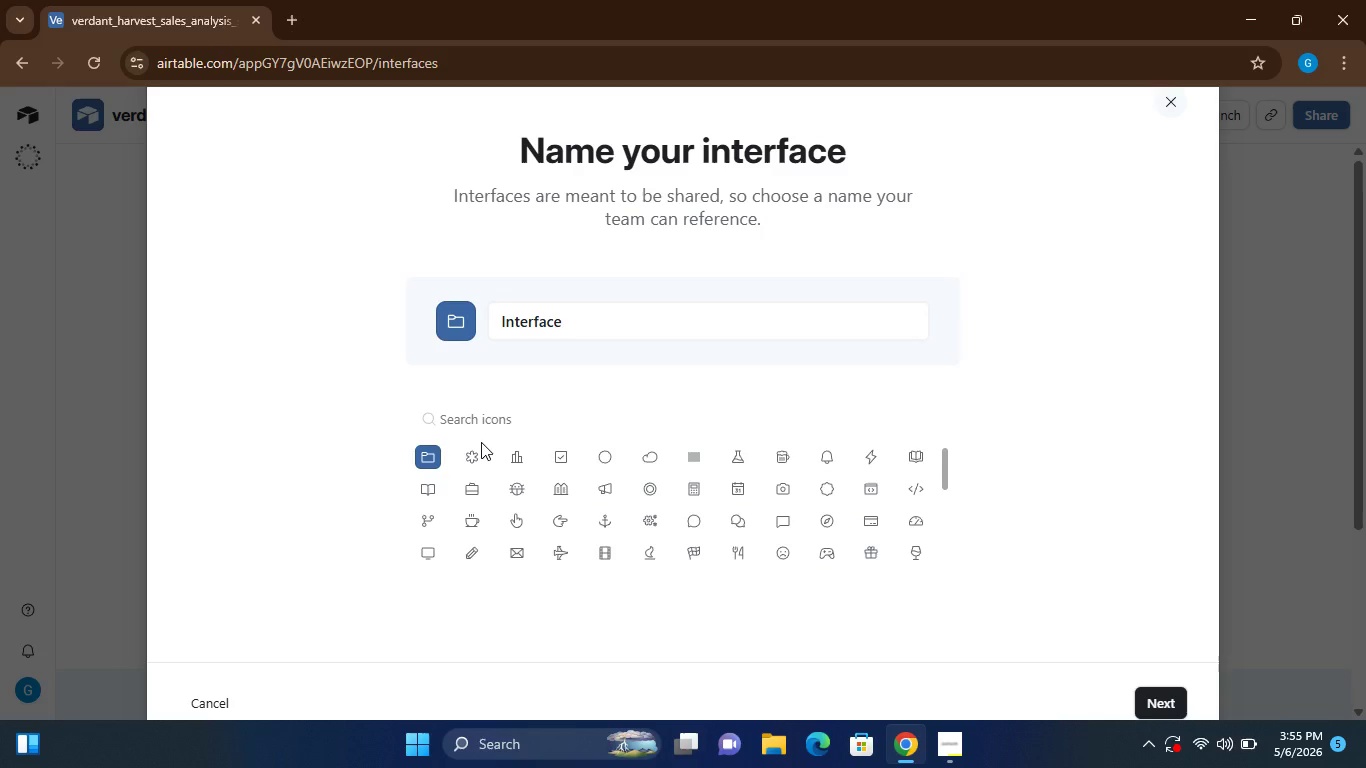 
wait(9.31)
 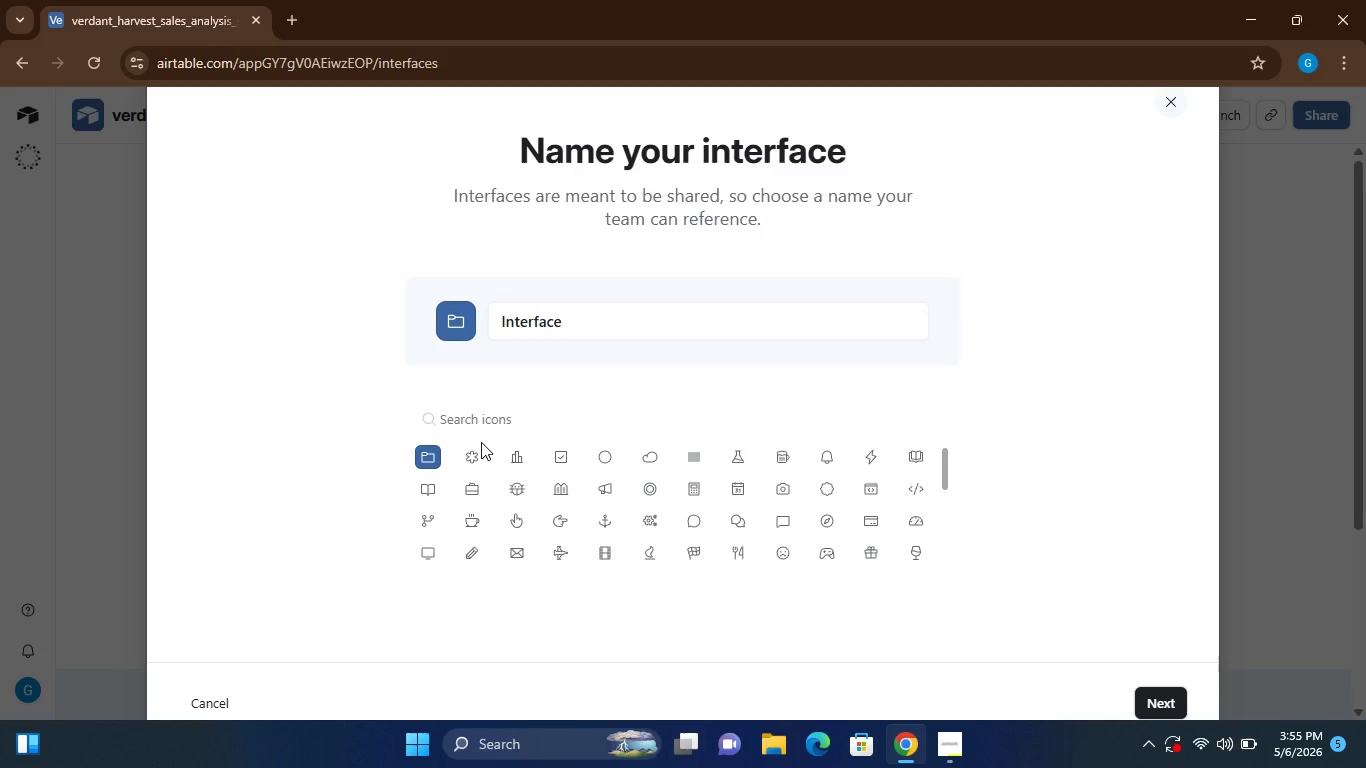 
double_click([554, 324])
 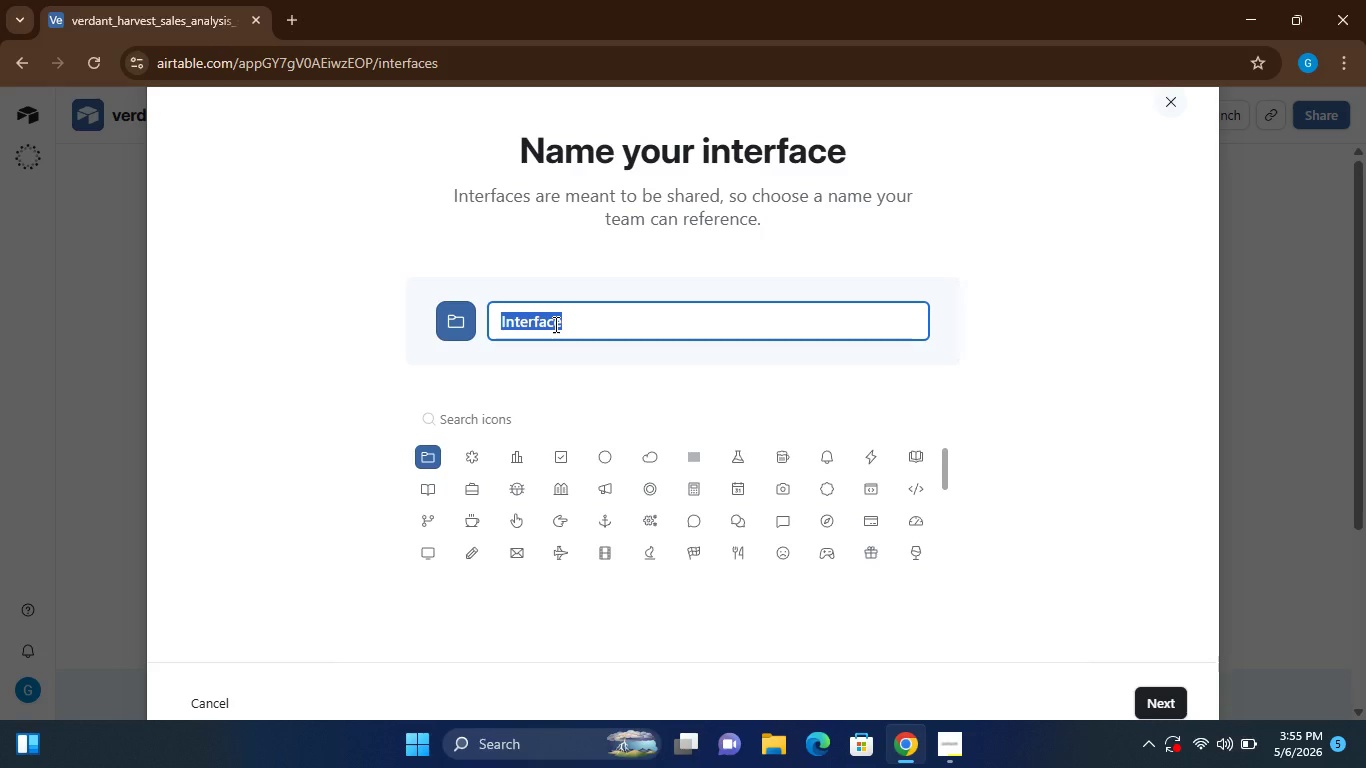 
type(Menu Performance)
 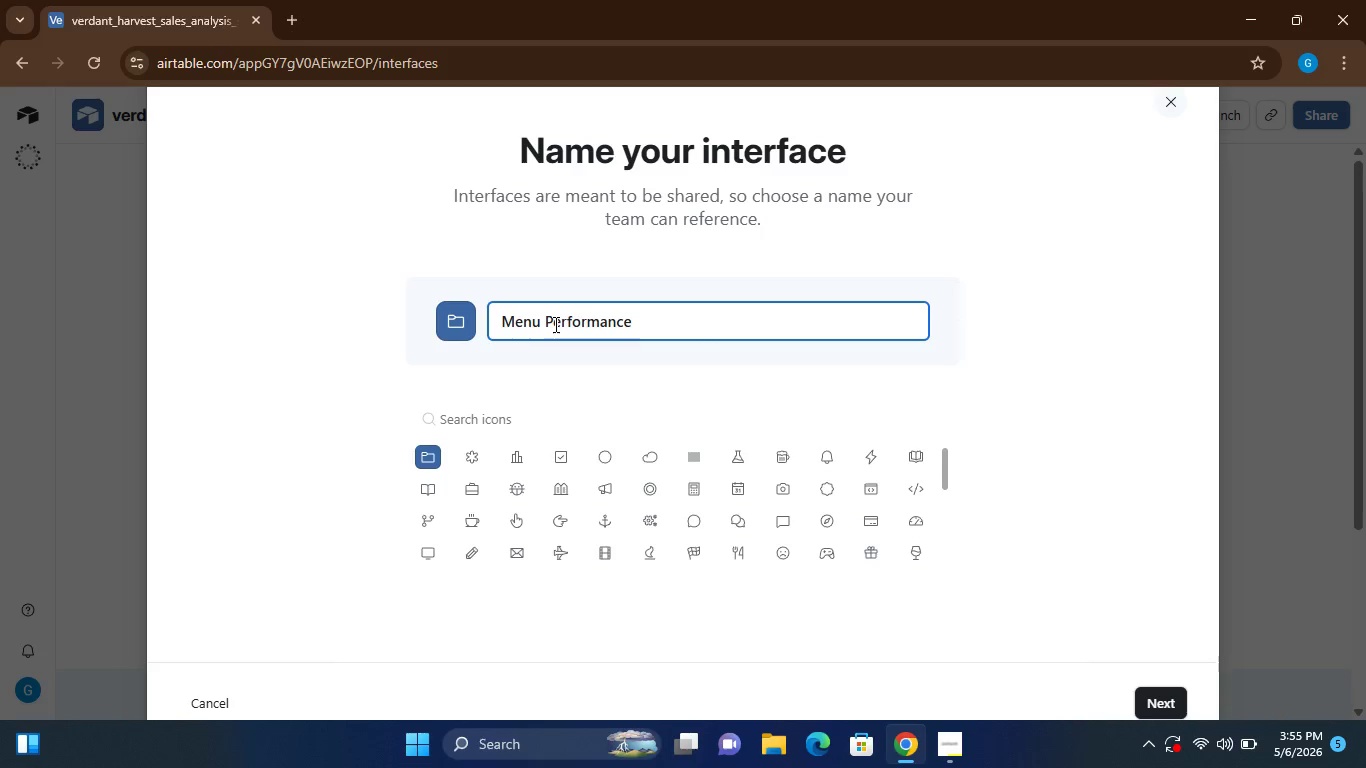 
type( Dashboard)
 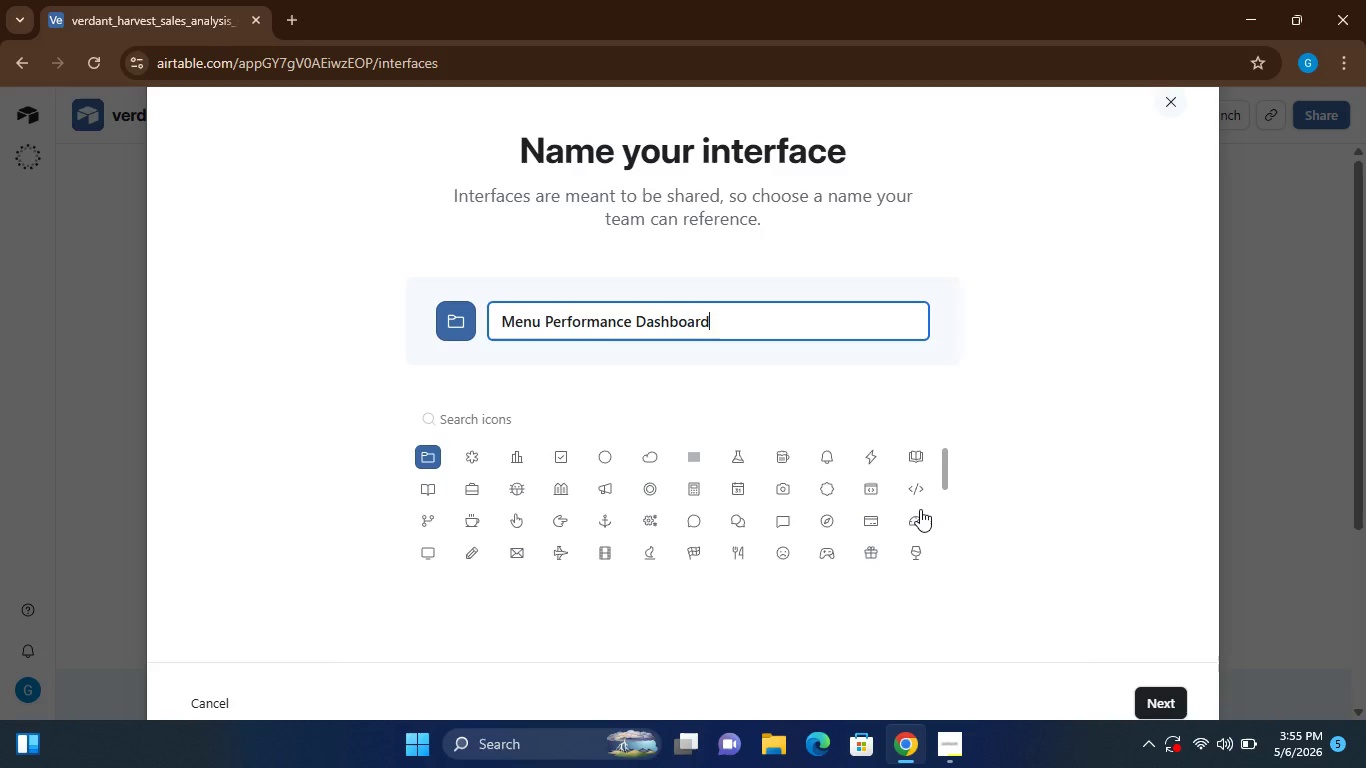 
wait(7.22)
 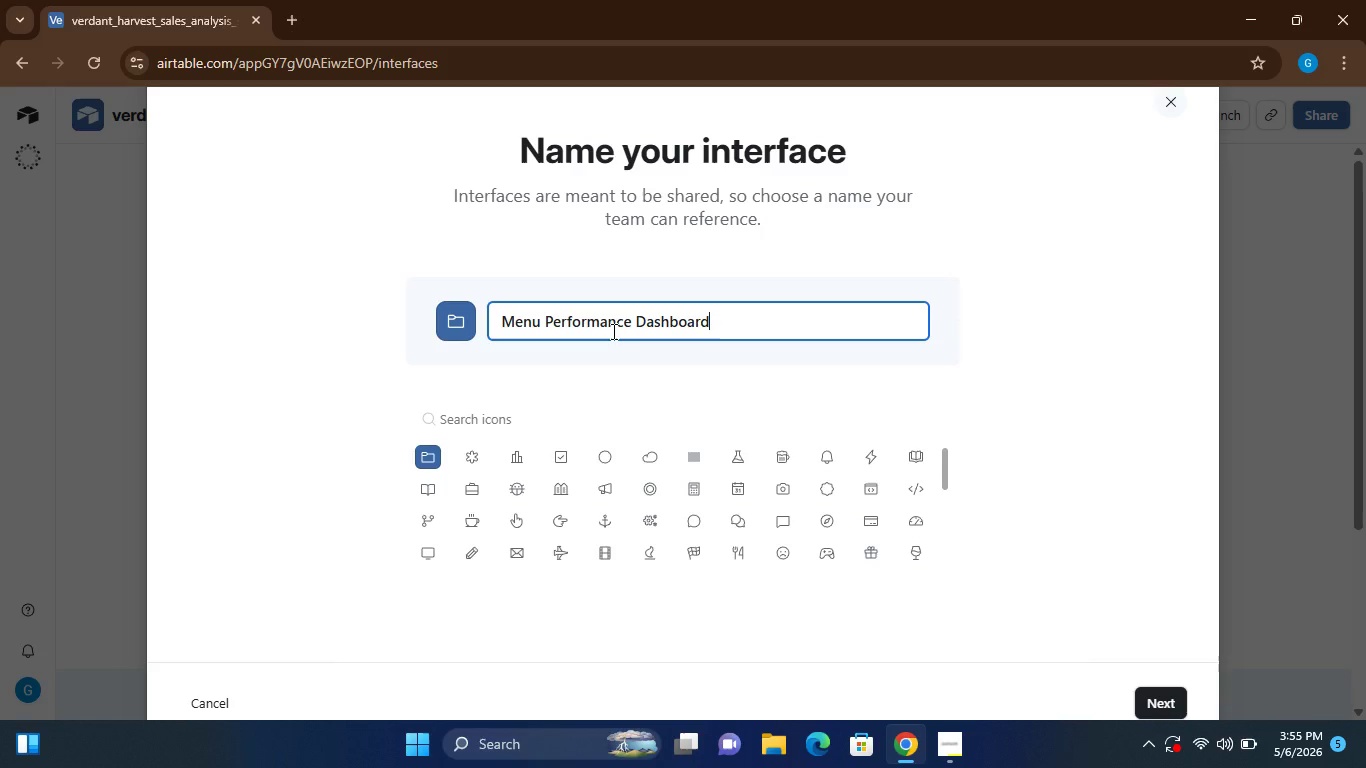 
left_click([1156, 694])
 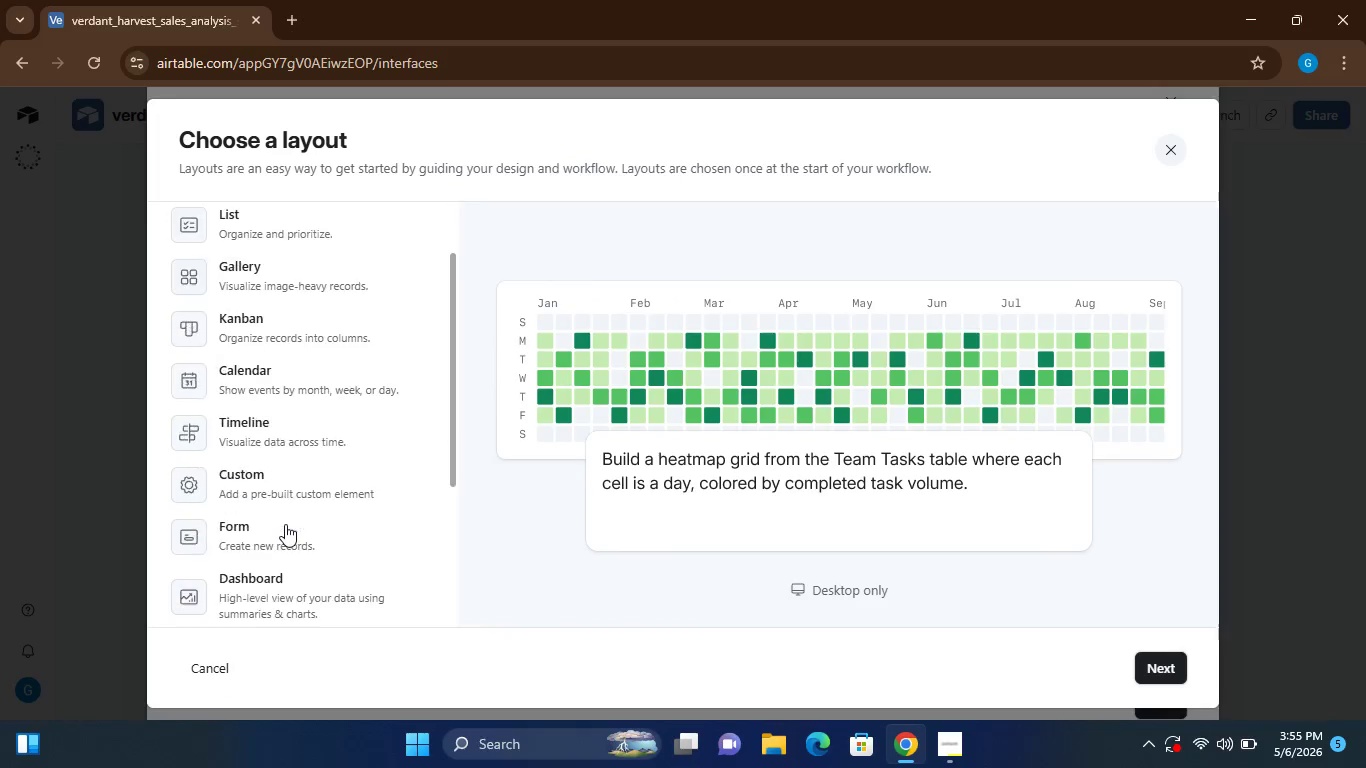 
wait(5.23)
 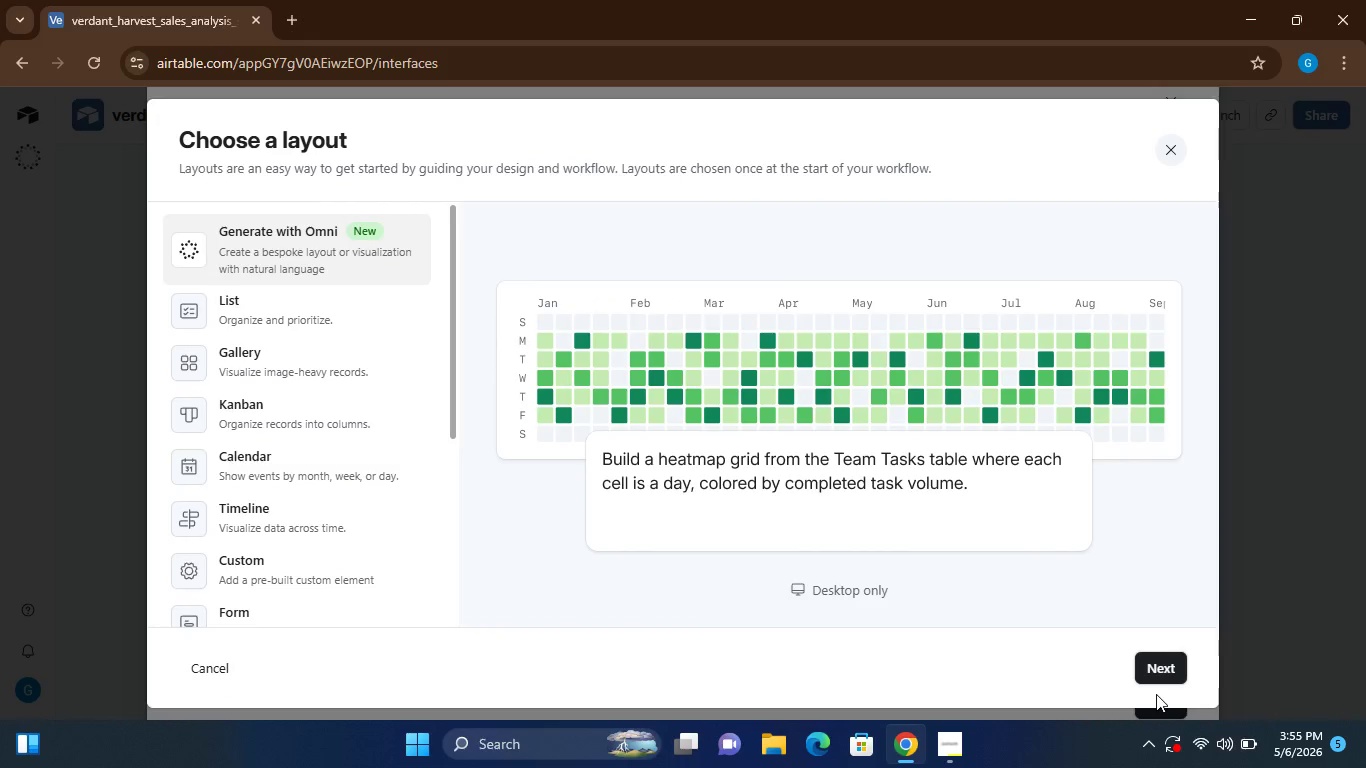 
left_click([230, 588])
 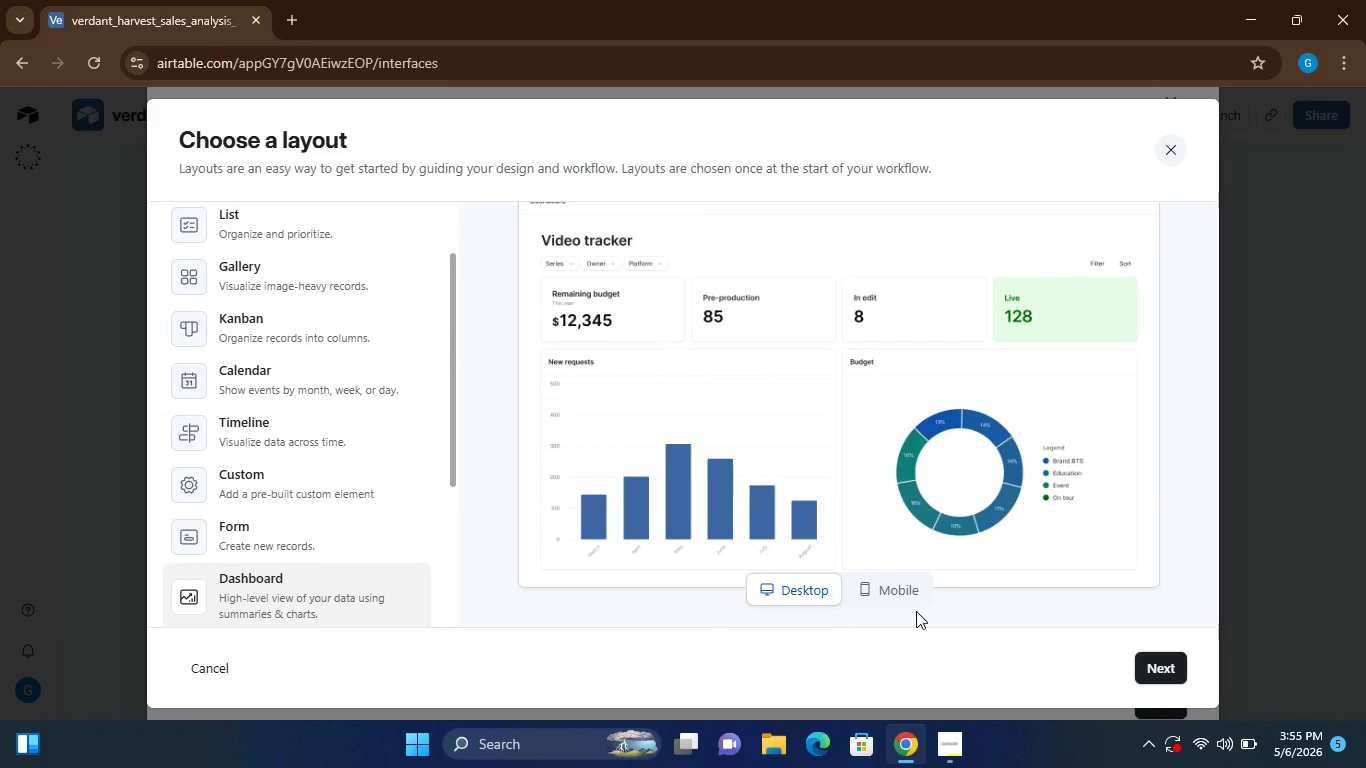 
wait(5.42)
 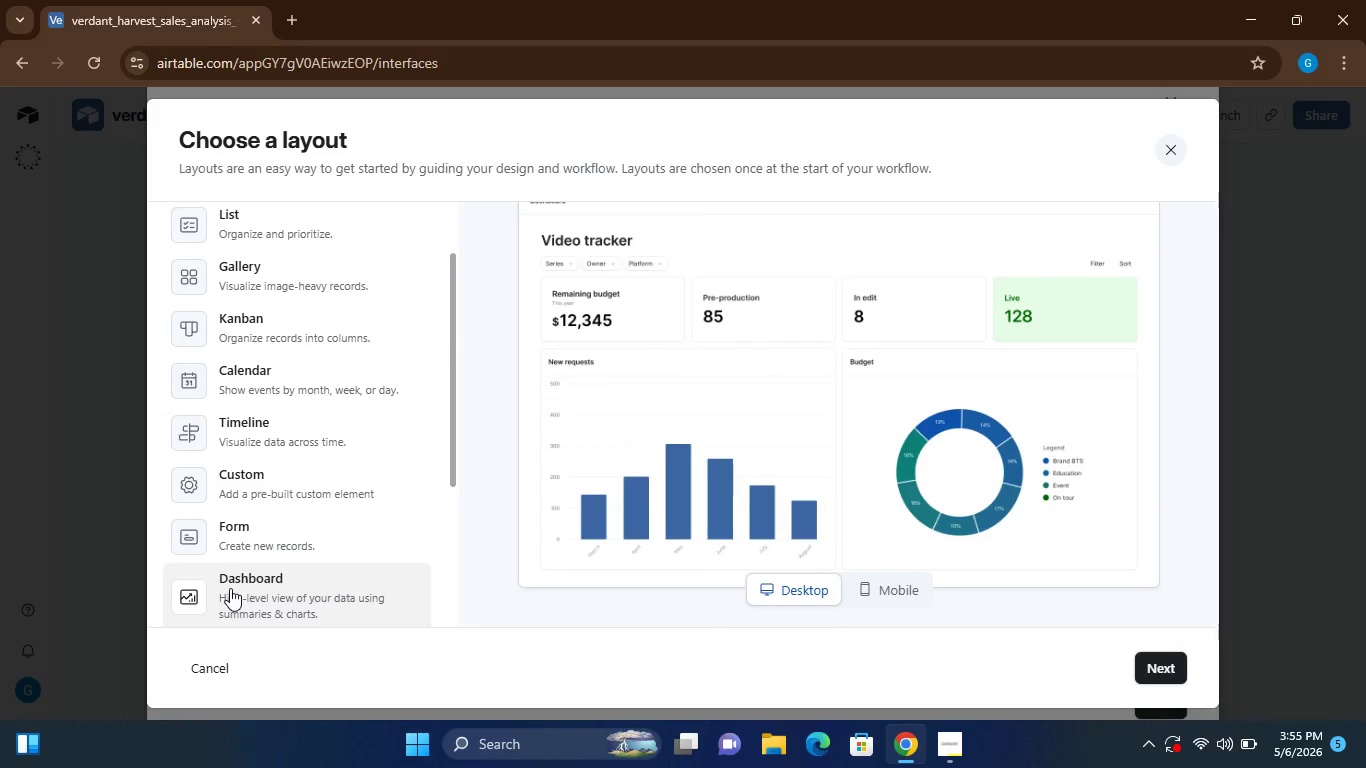 
left_click([1163, 663])
 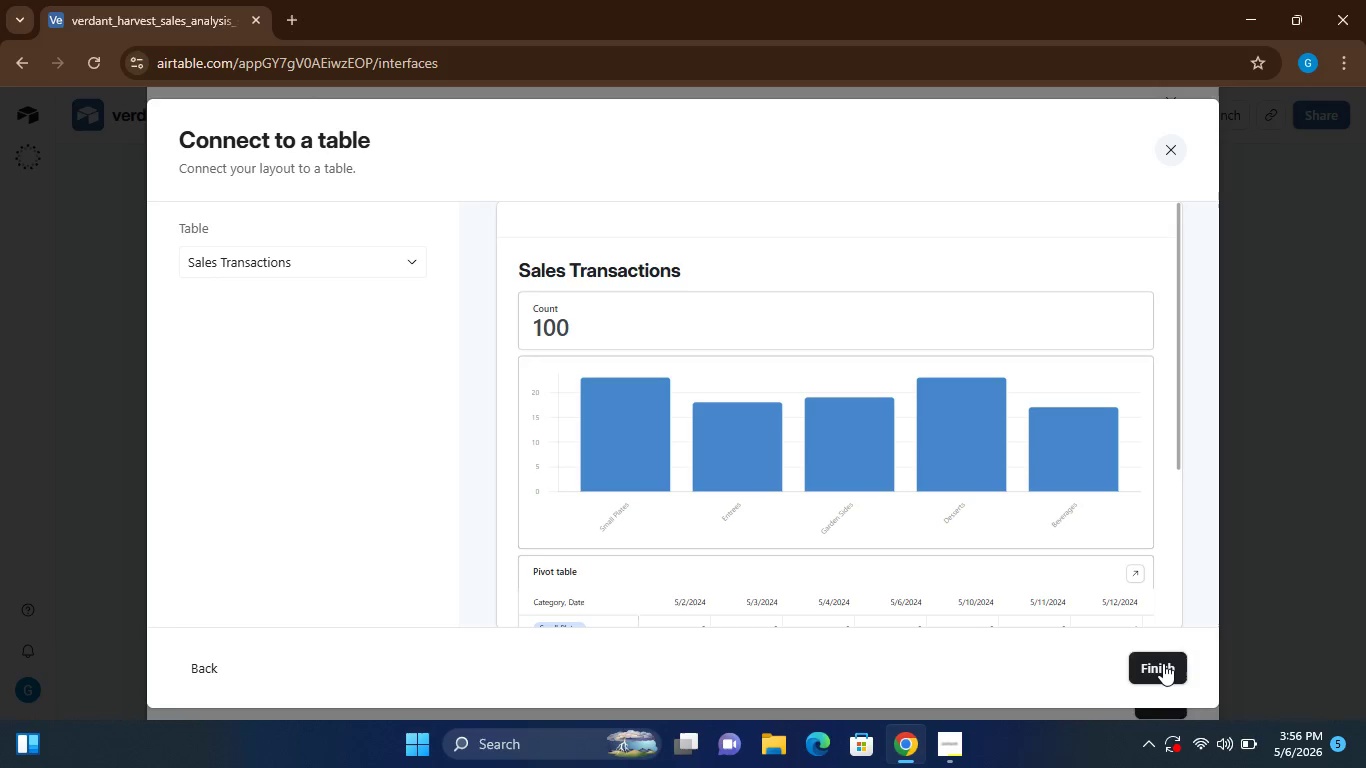 
wait(14.95)
 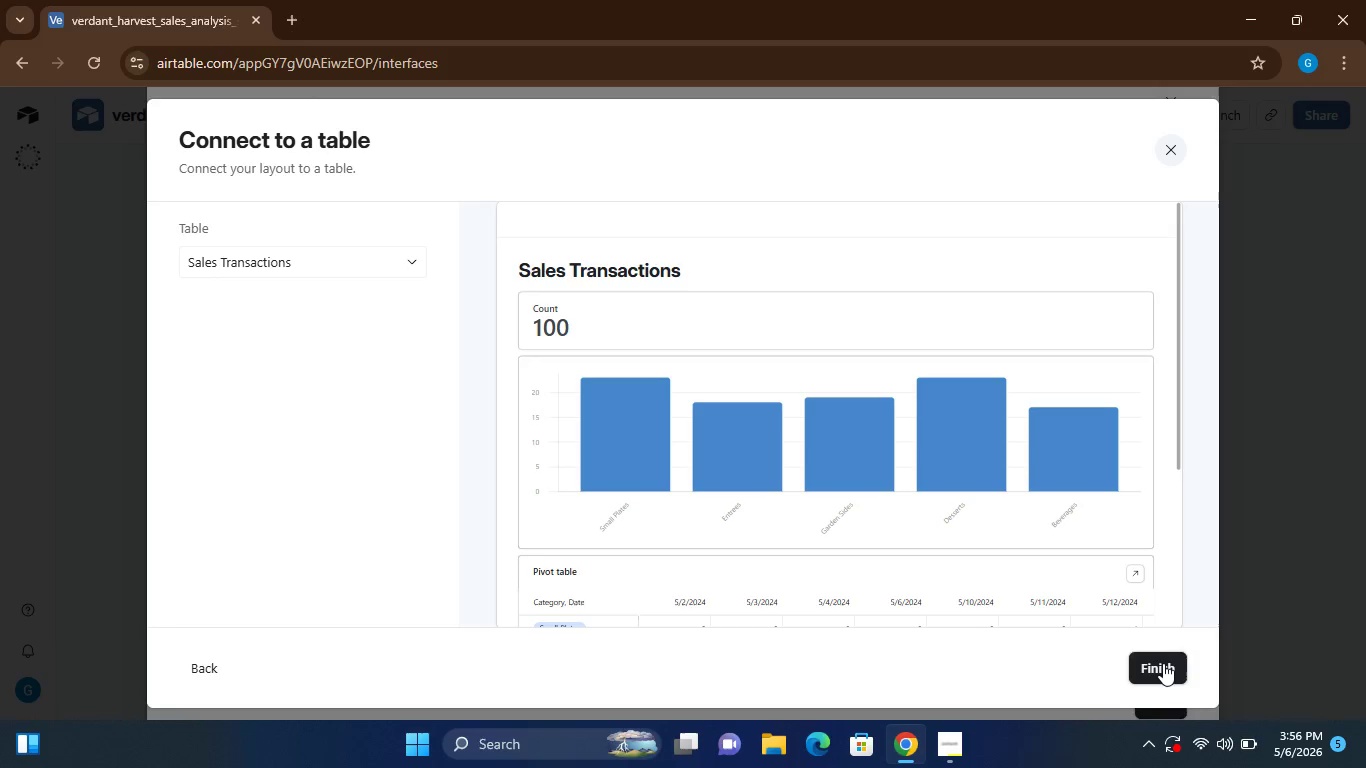 
left_click([1157, 672])
 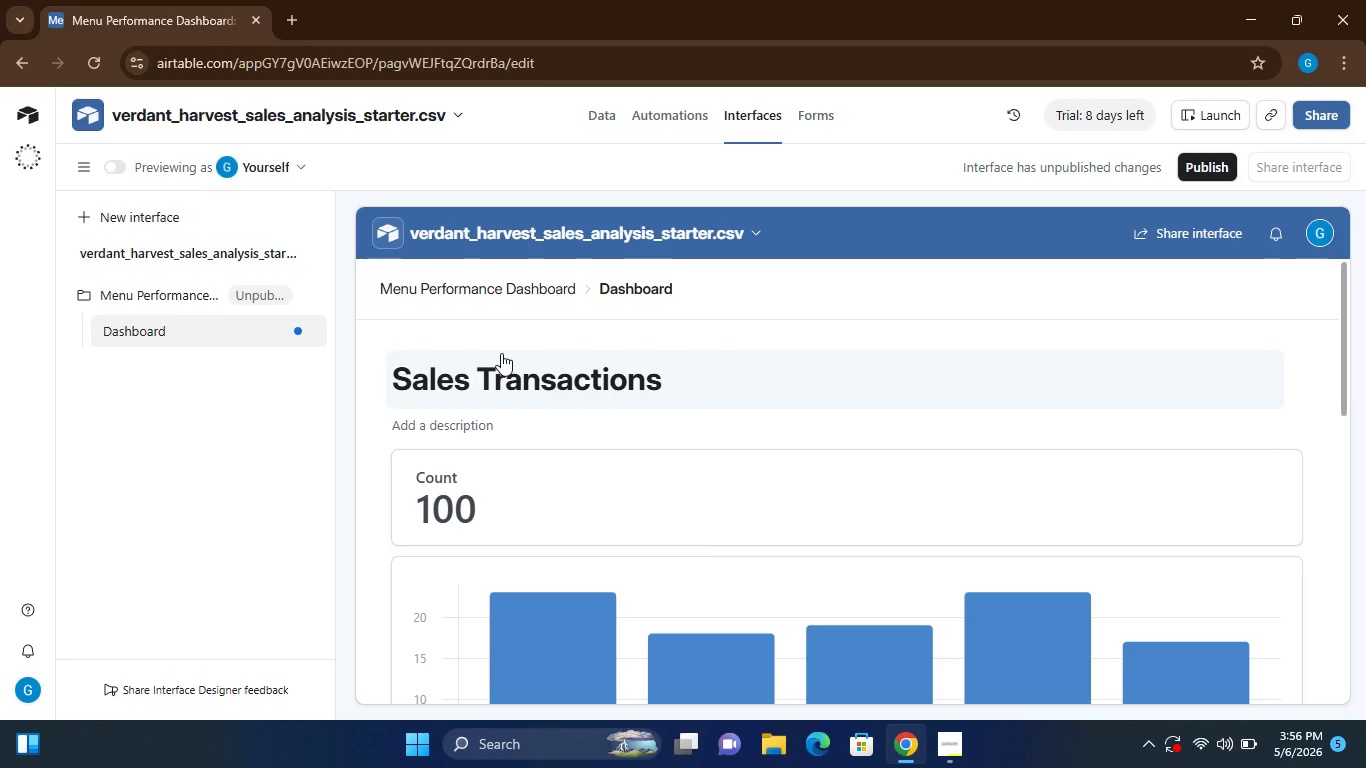 
wait(18.36)
 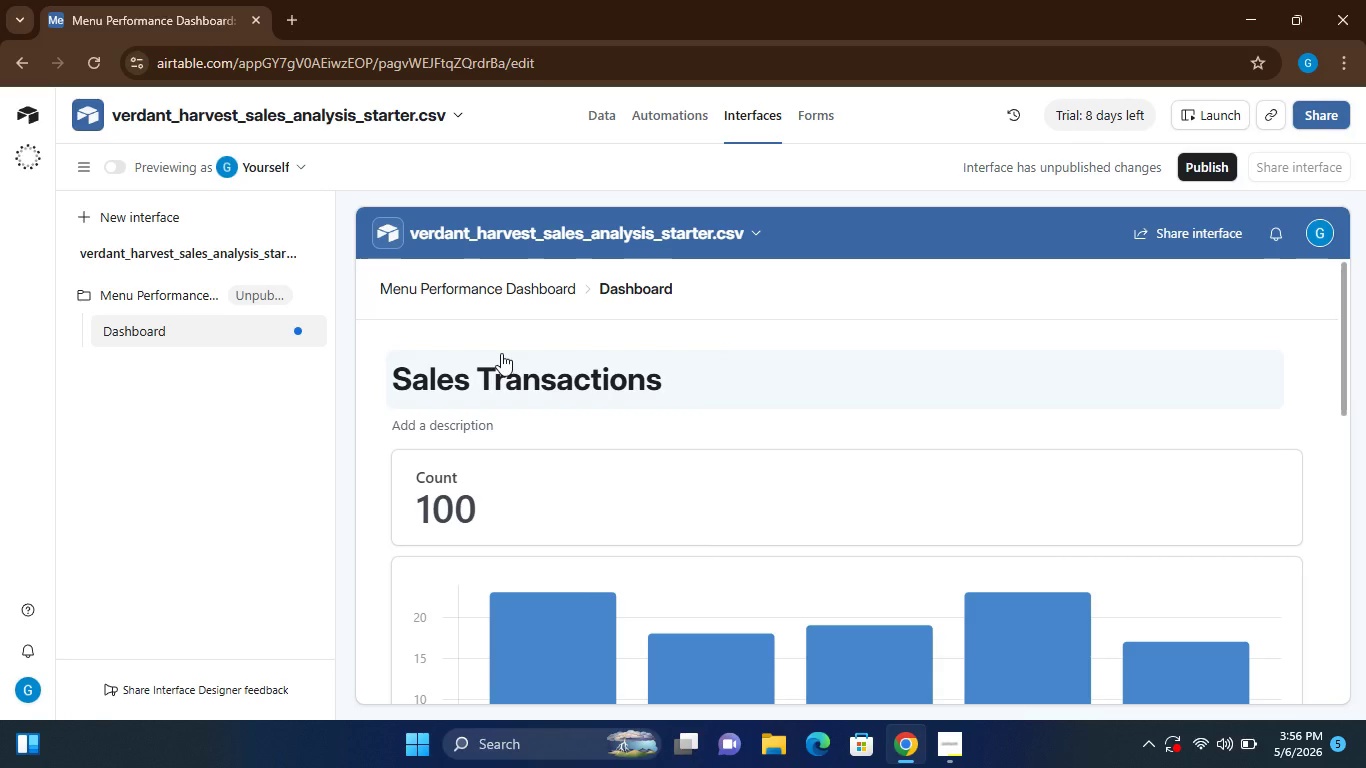 
mouse_move([114, 307])
 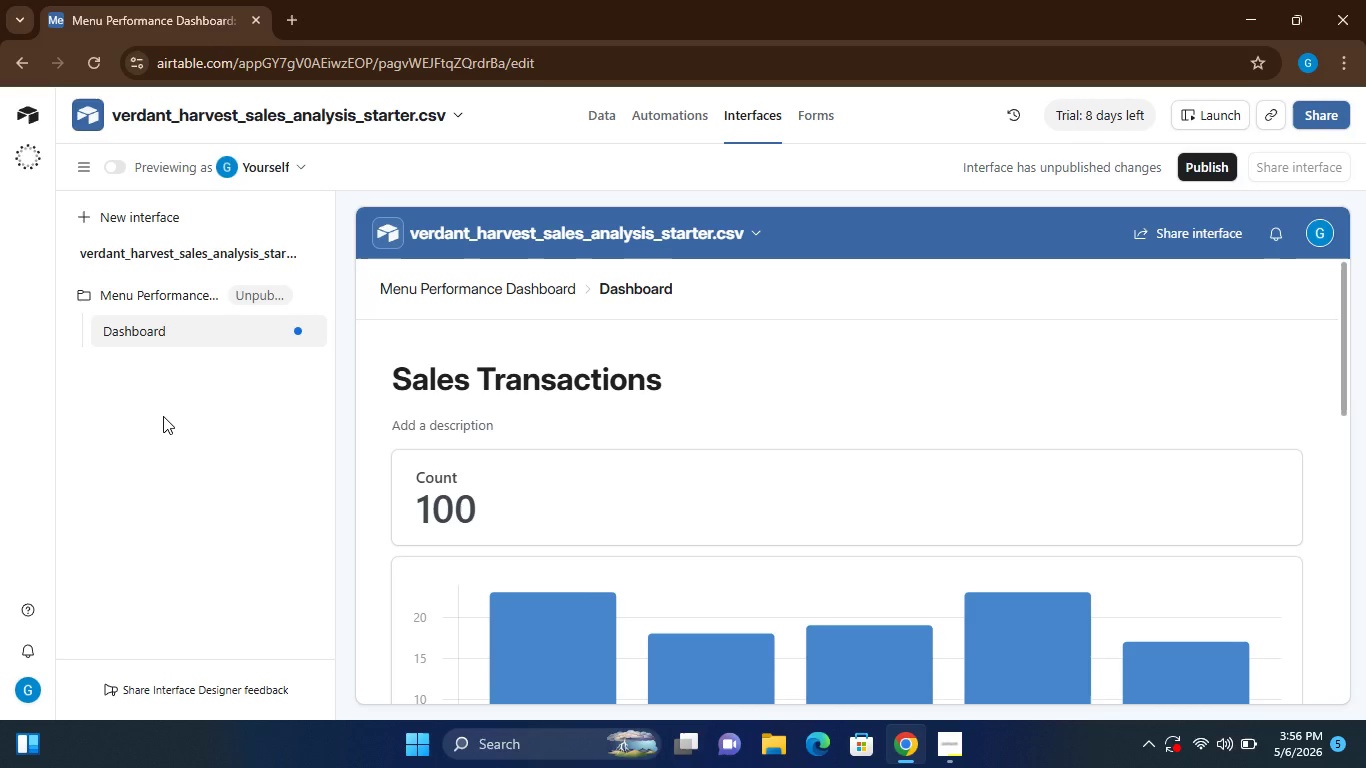 
mouse_move([153, 302])
 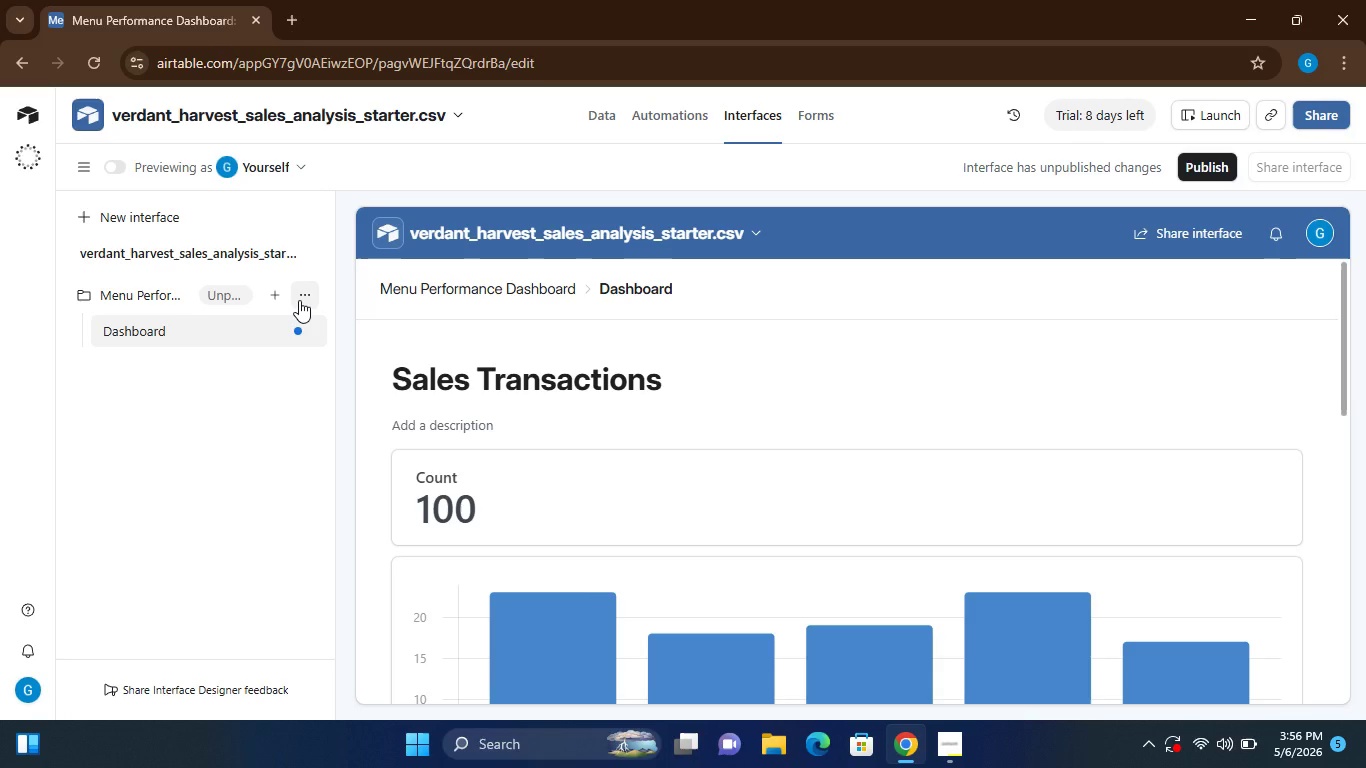 
left_click([299, 300])
 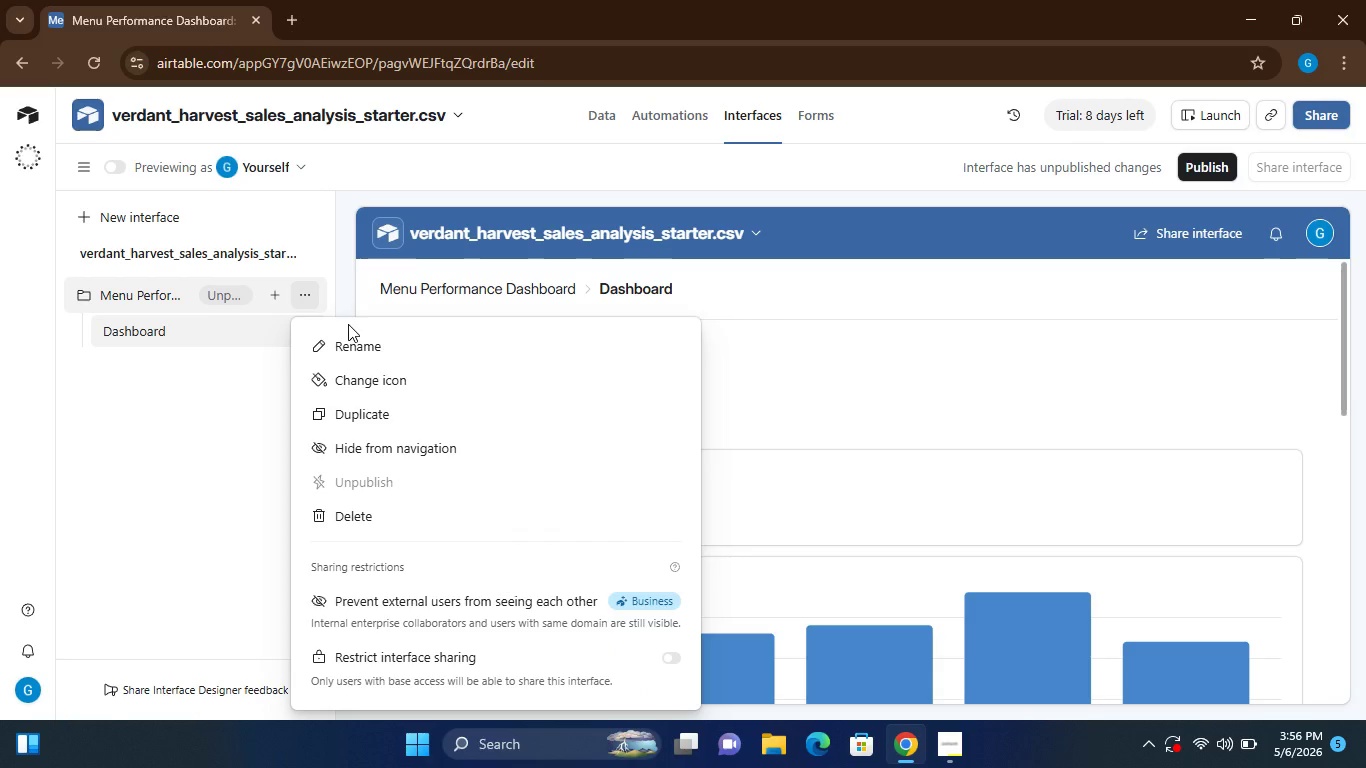 
wait(5.22)
 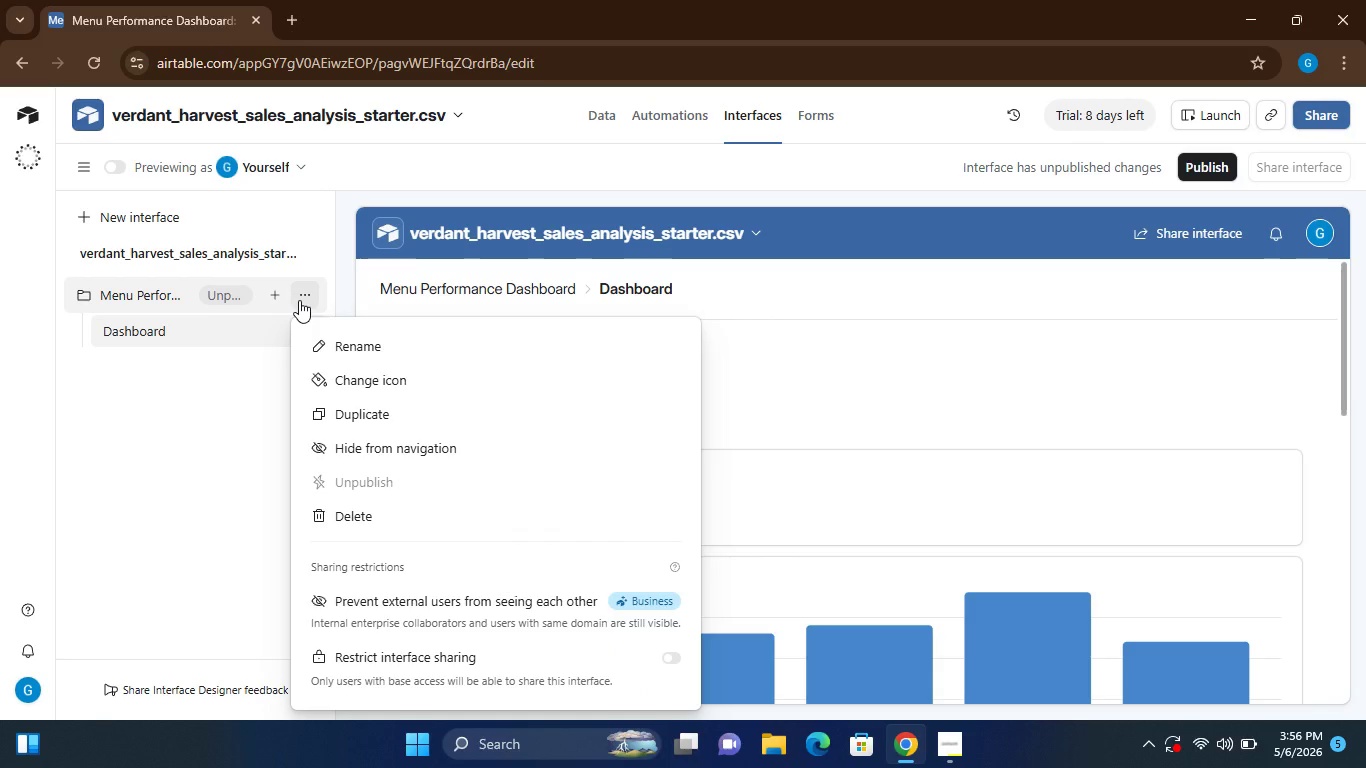 
left_click([405, 351])
 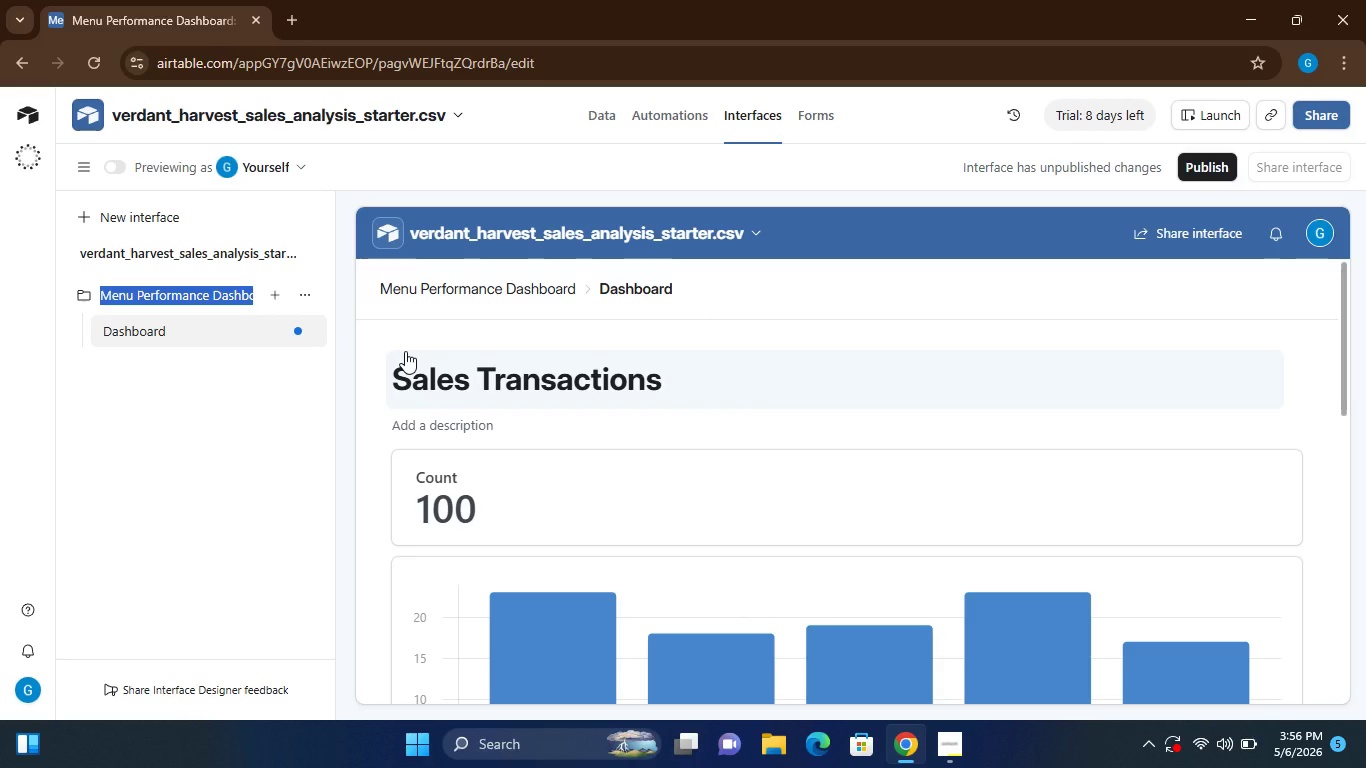 
type(OverView)
 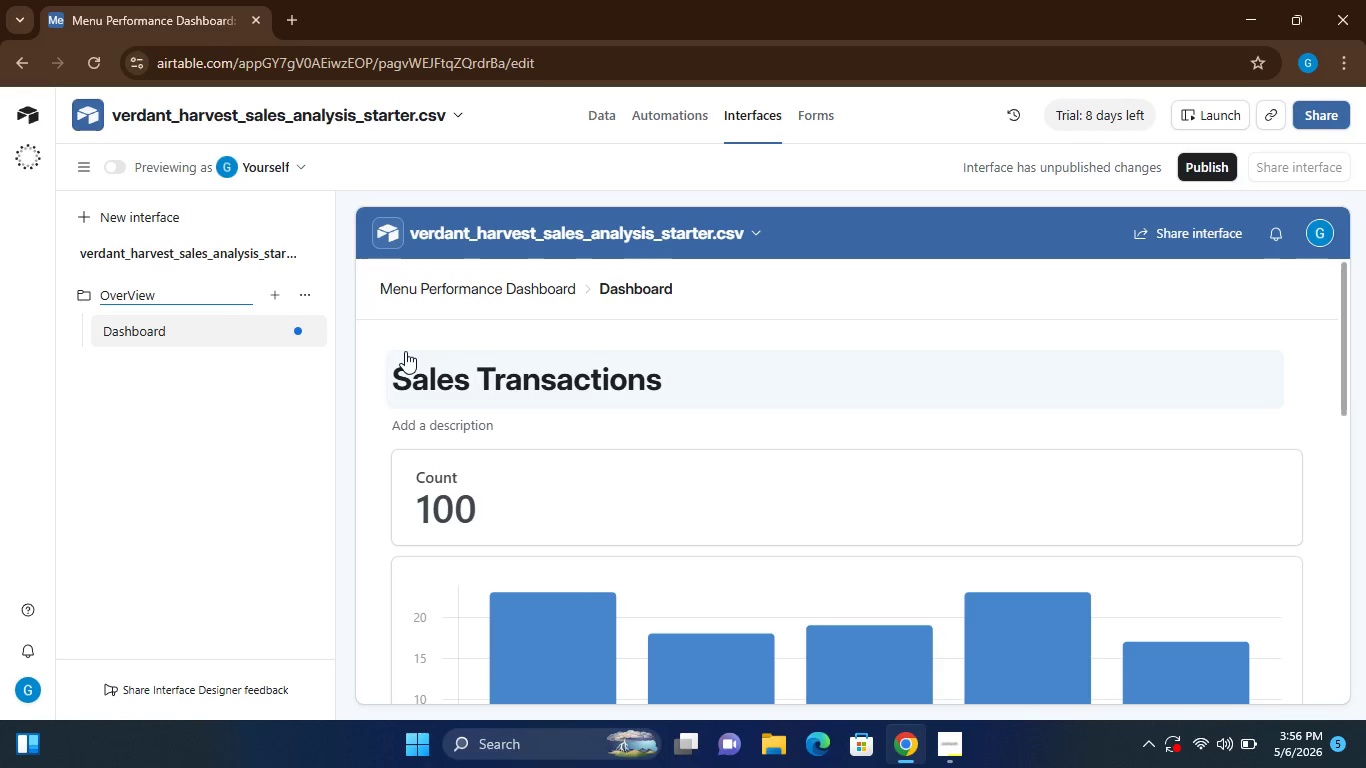 
key(Enter)
 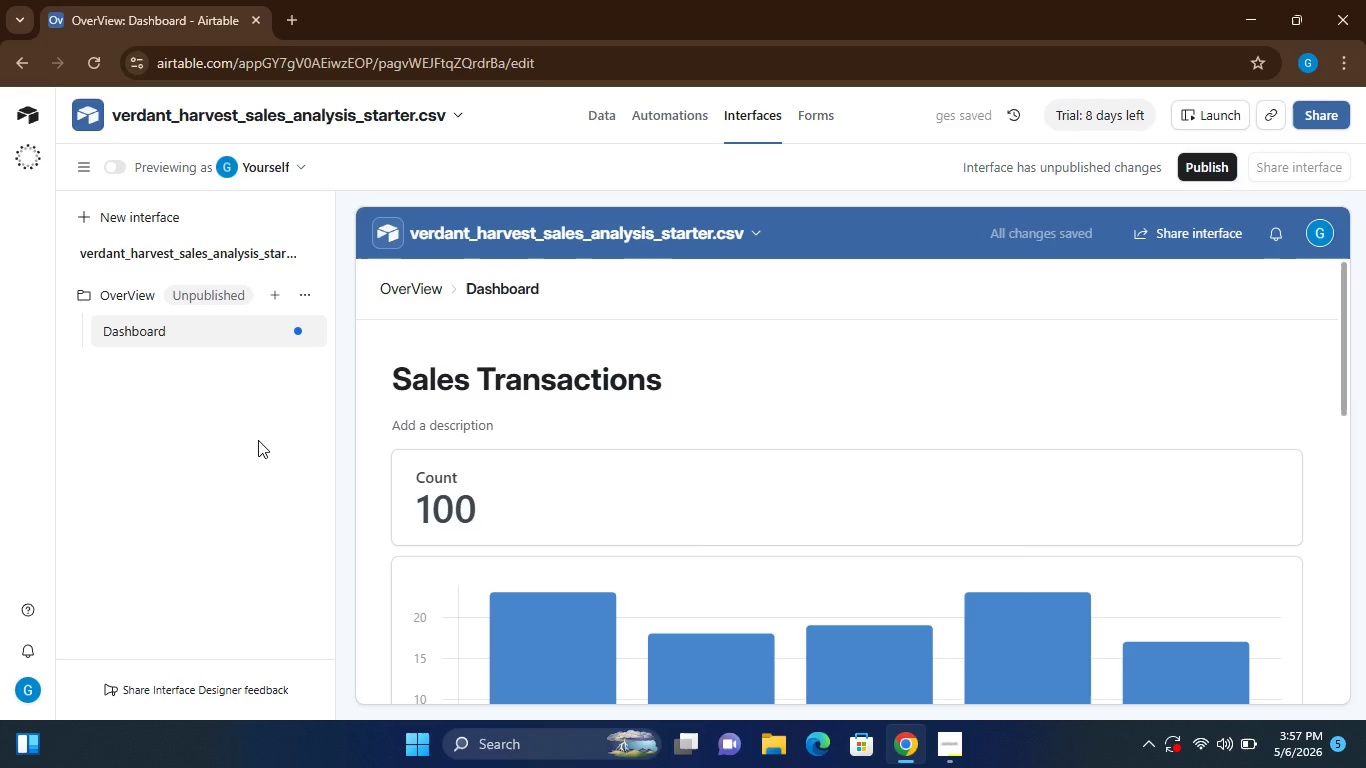 
wait(8.69)
 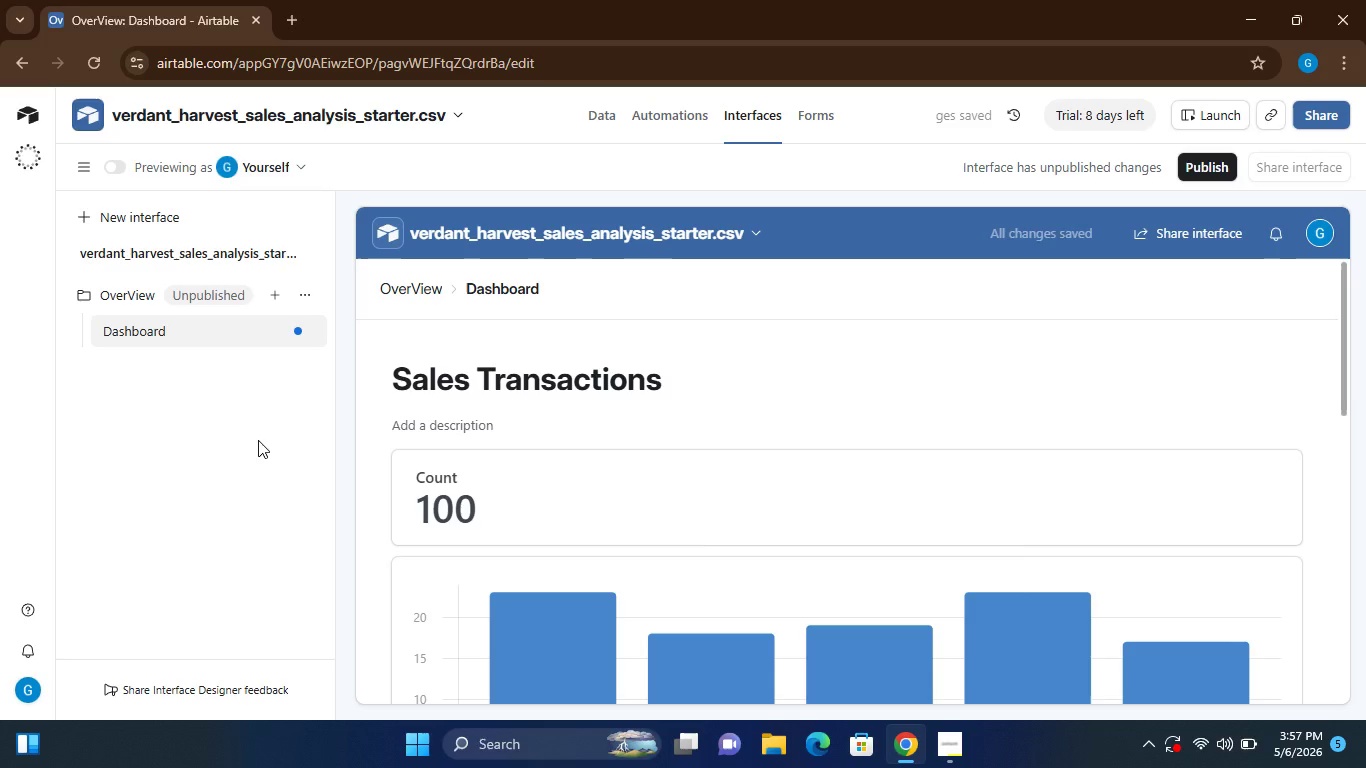 
left_click([839, 439])
 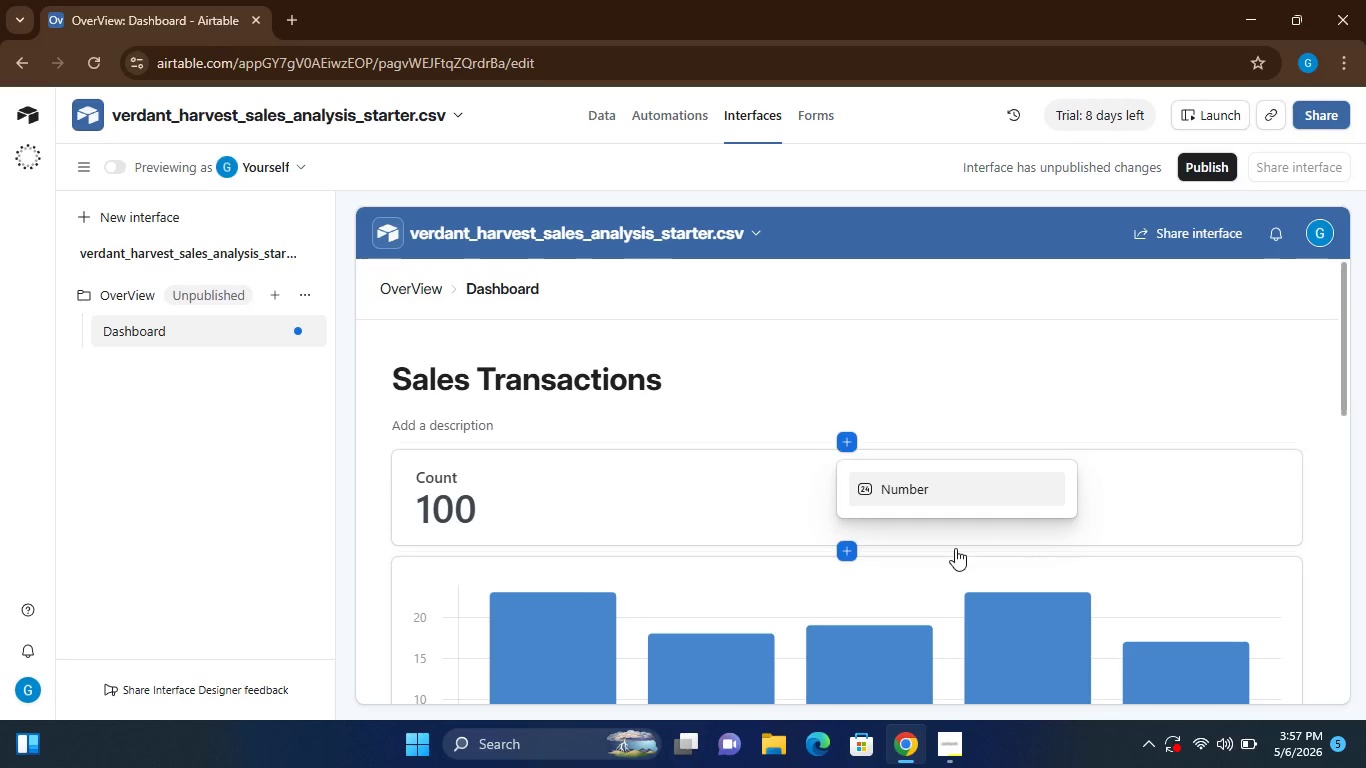 
wait(21.89)
 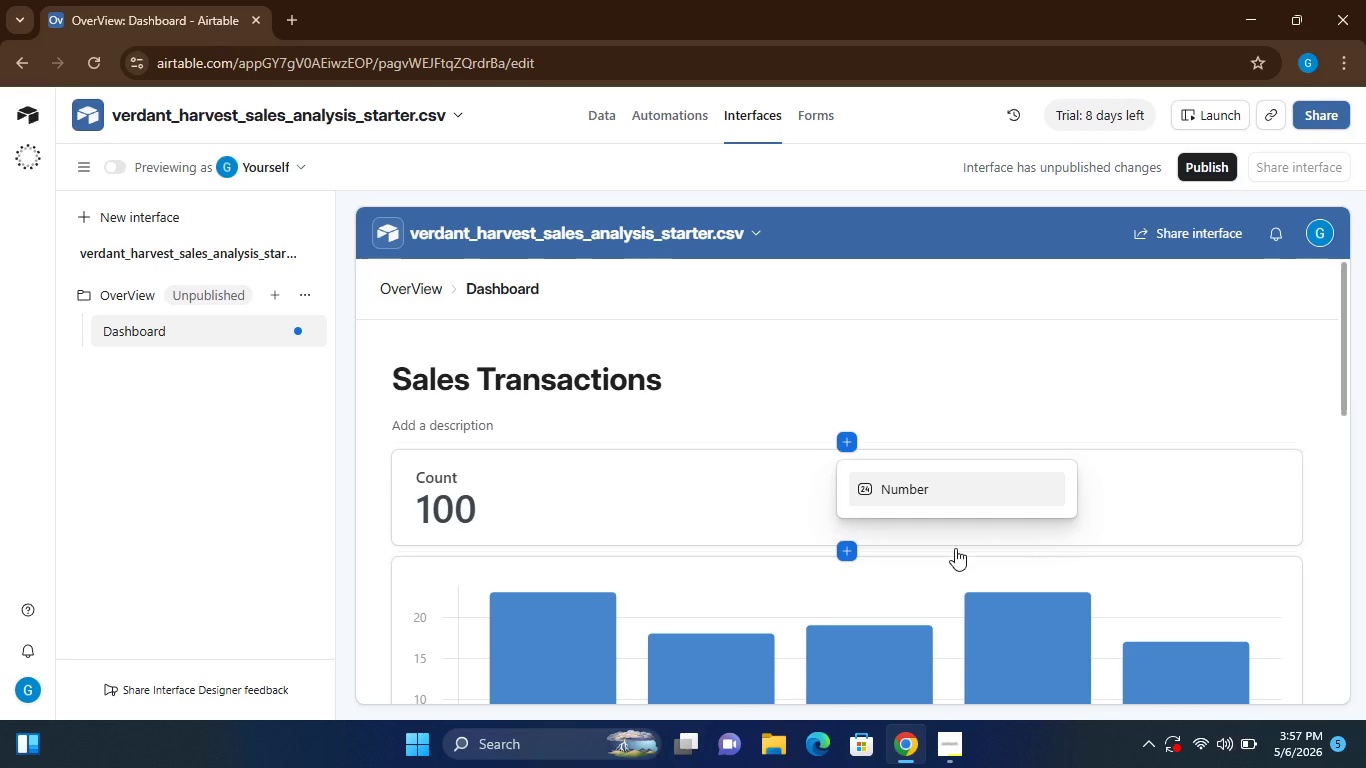 
left_click([909, 491])
 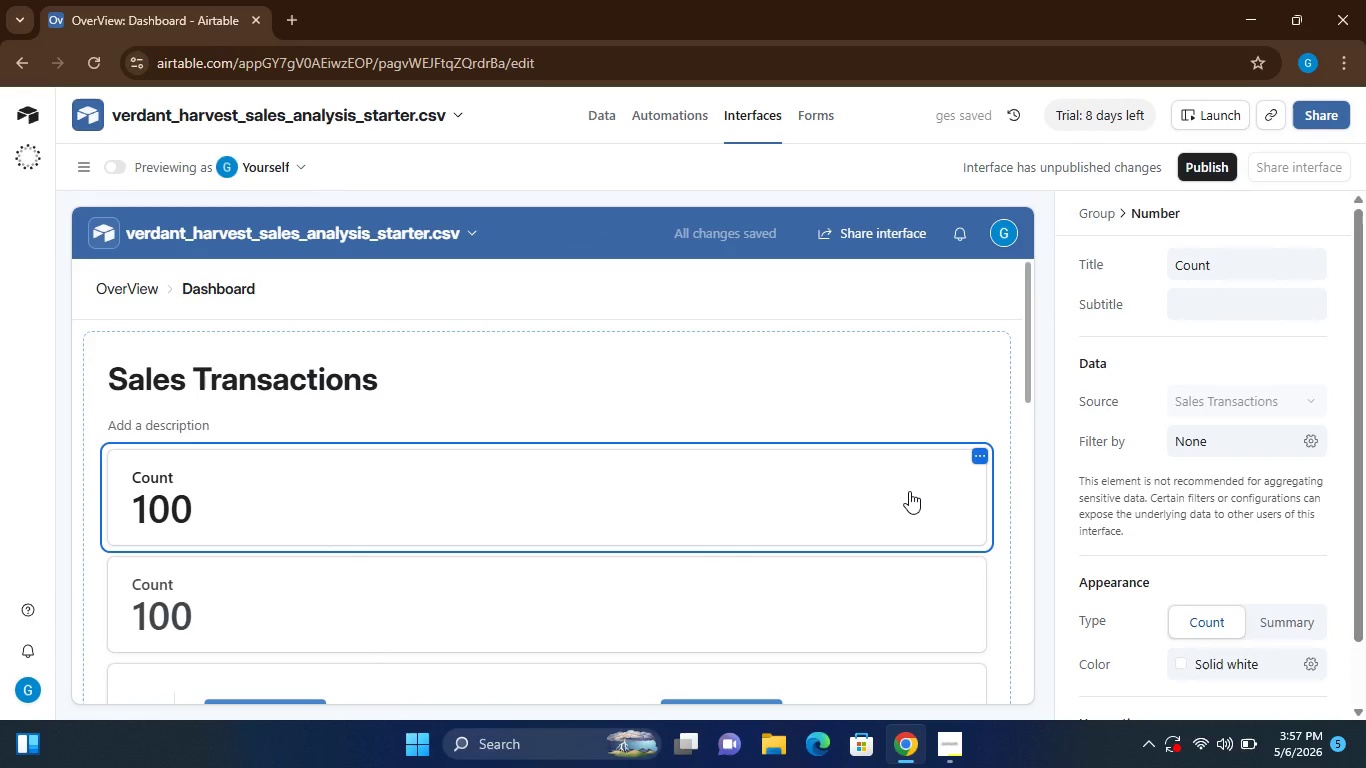 
wait(12.45)
 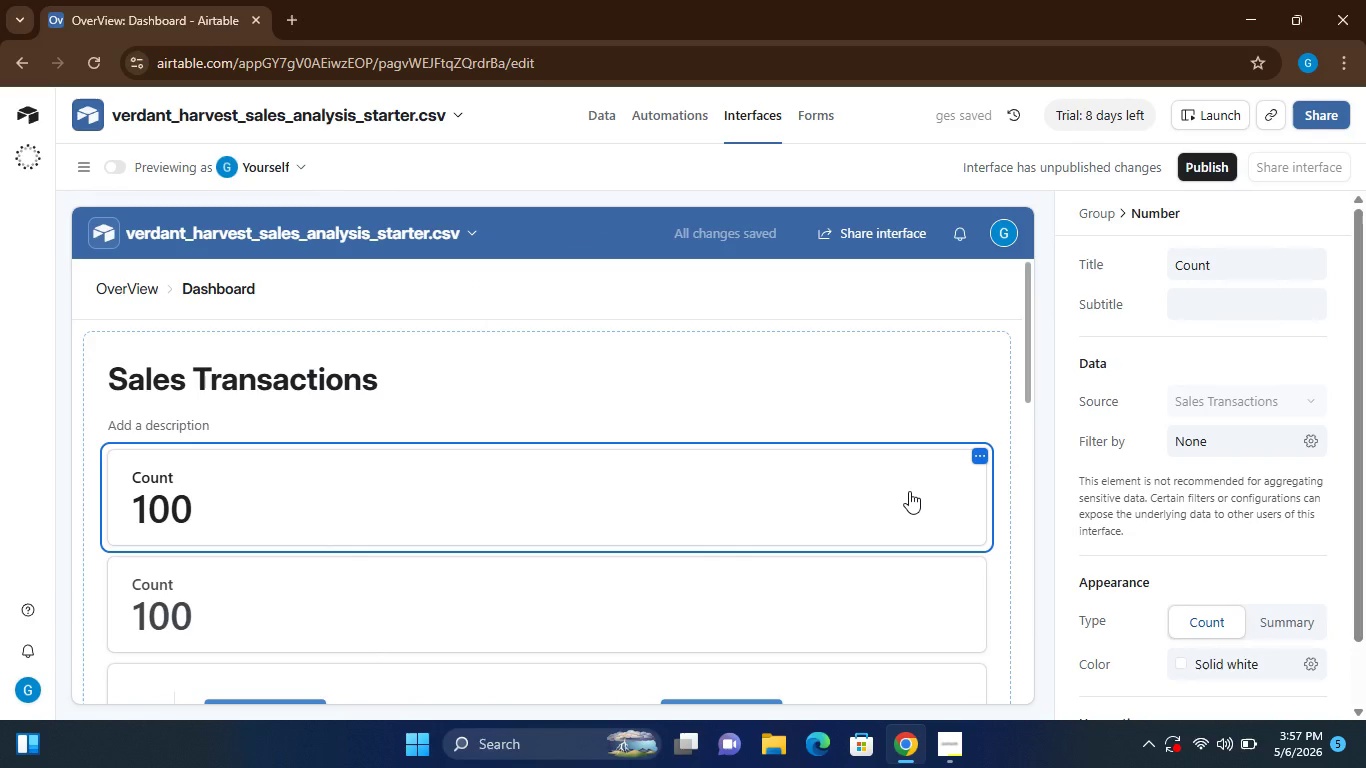 
left_click([1313, 403])
 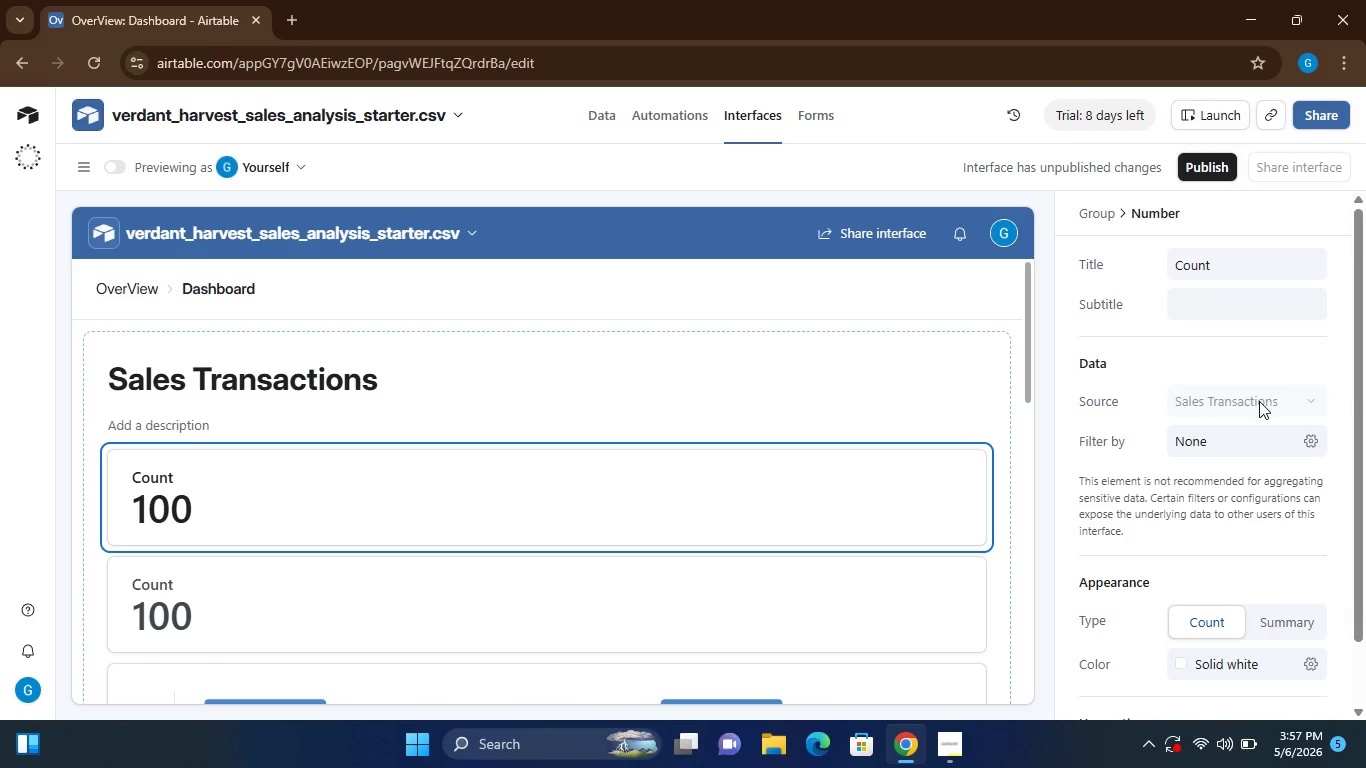 
left_click([1259, 401])
 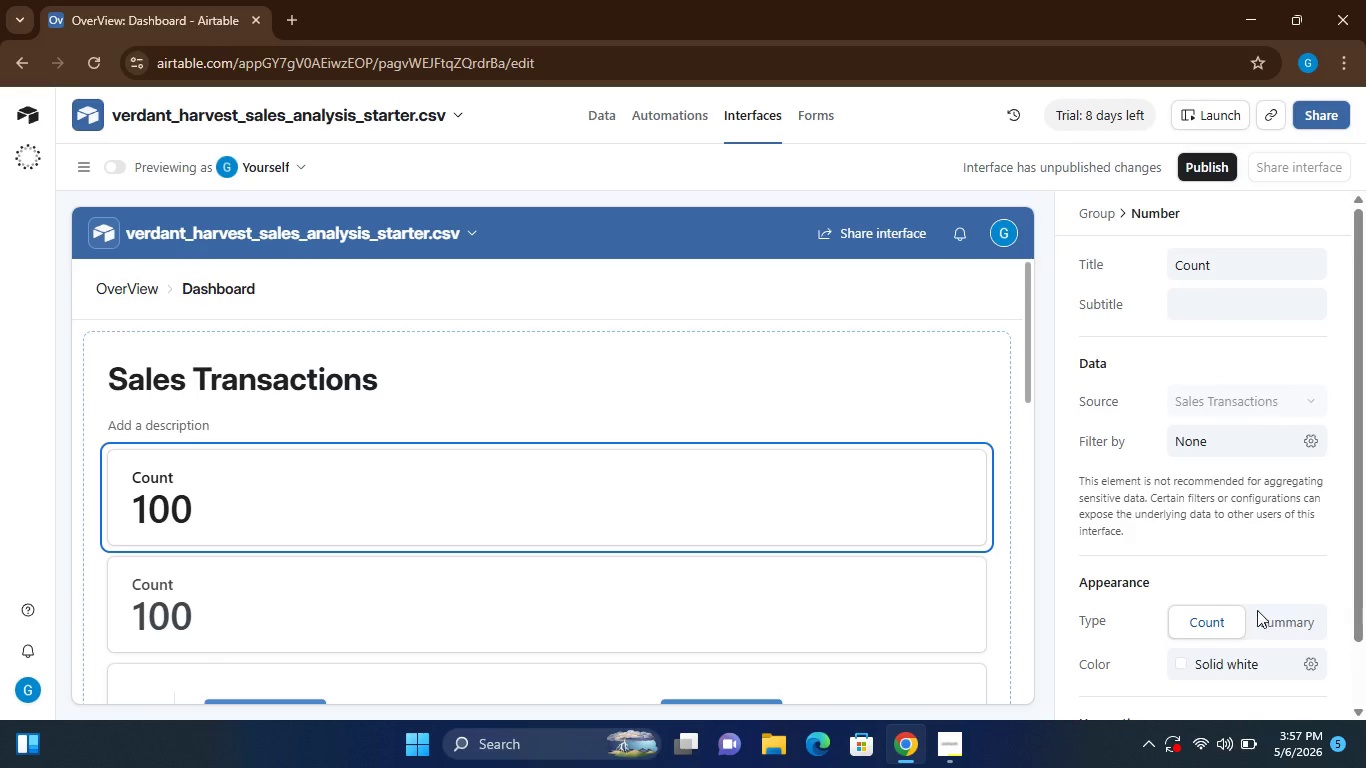 
left_click([1268, 622])
 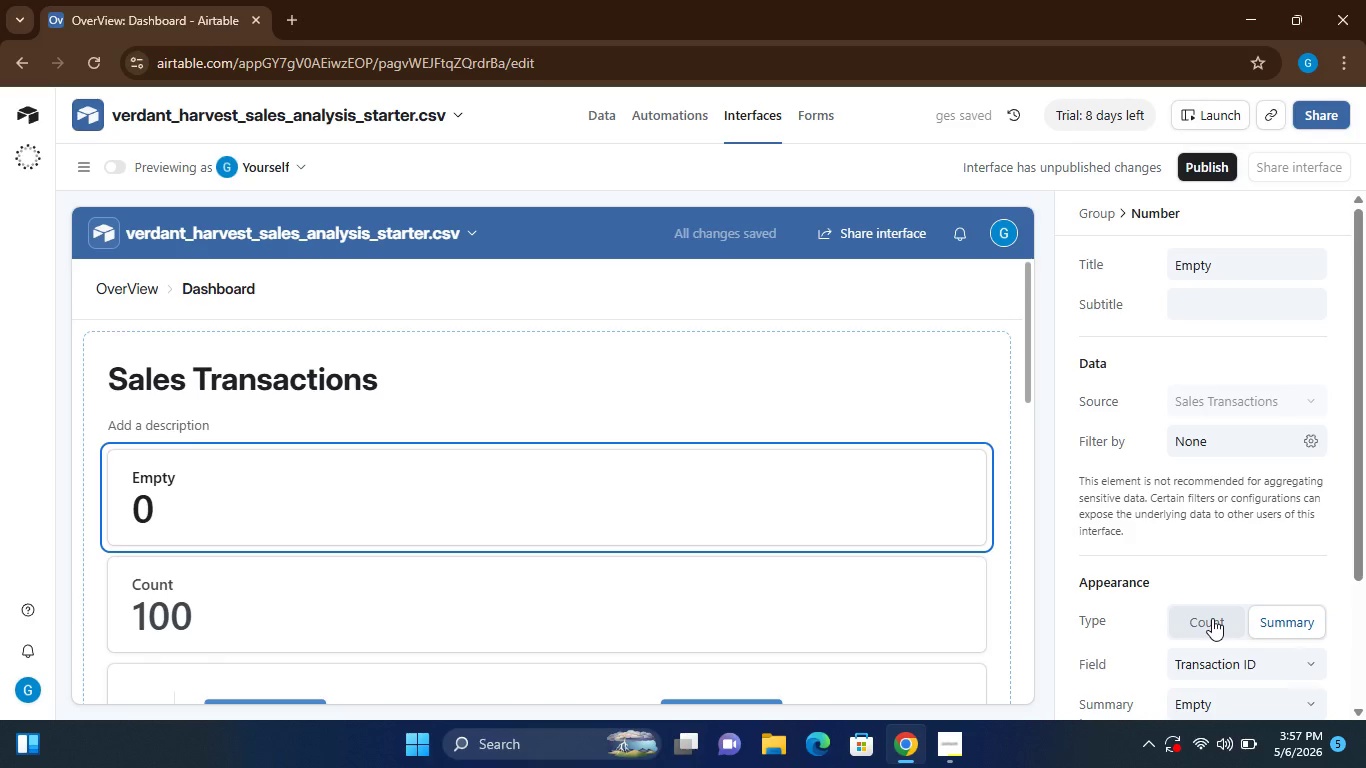 
left_click([1212, 618])
 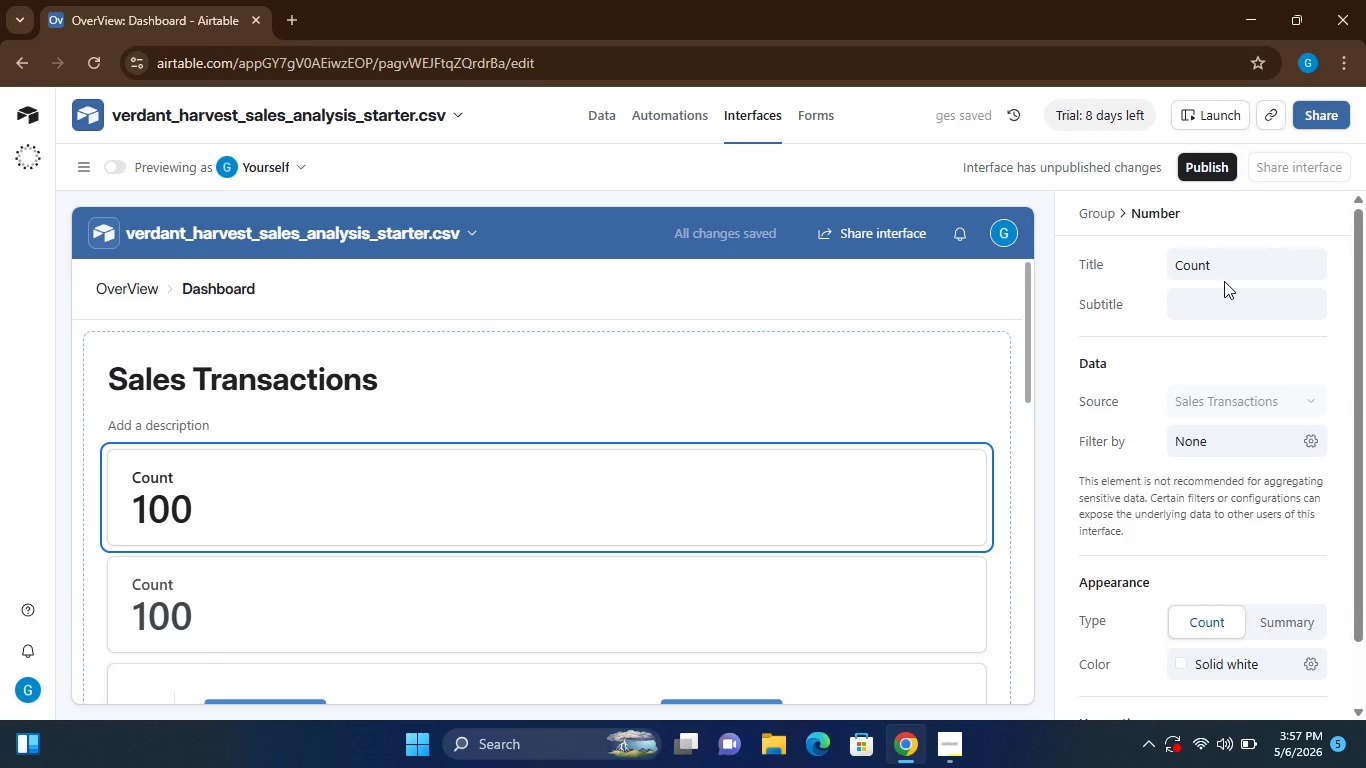 
wait(10.0)
 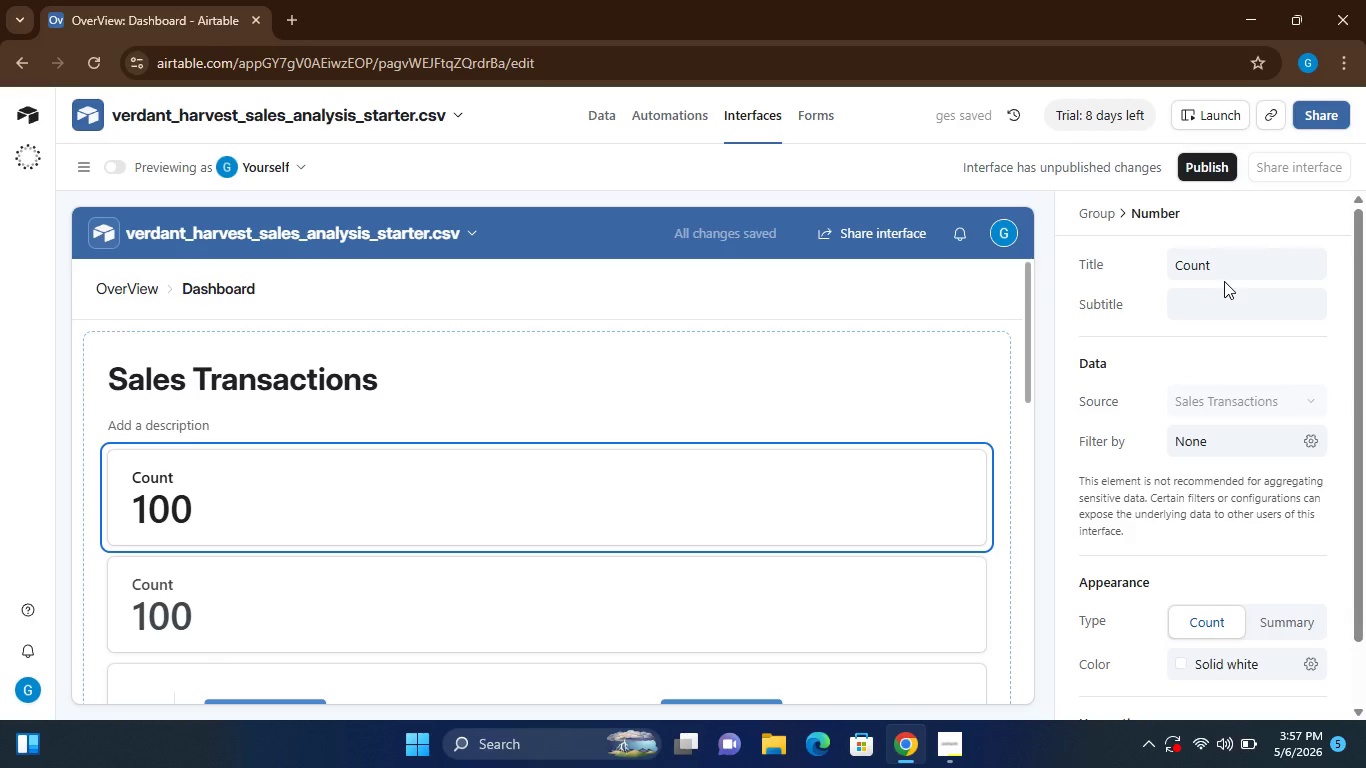 
left_click([1234, 399])
 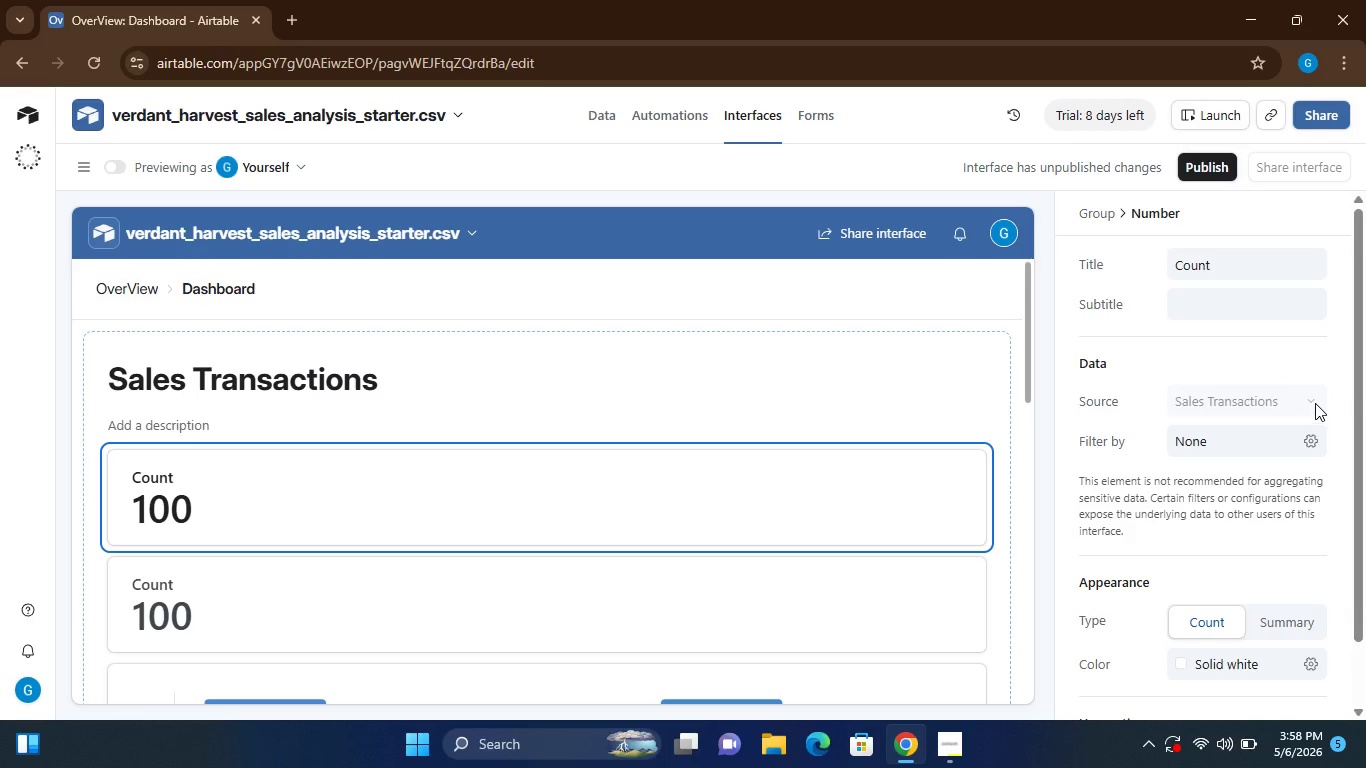 
left_click([1313, 398])
 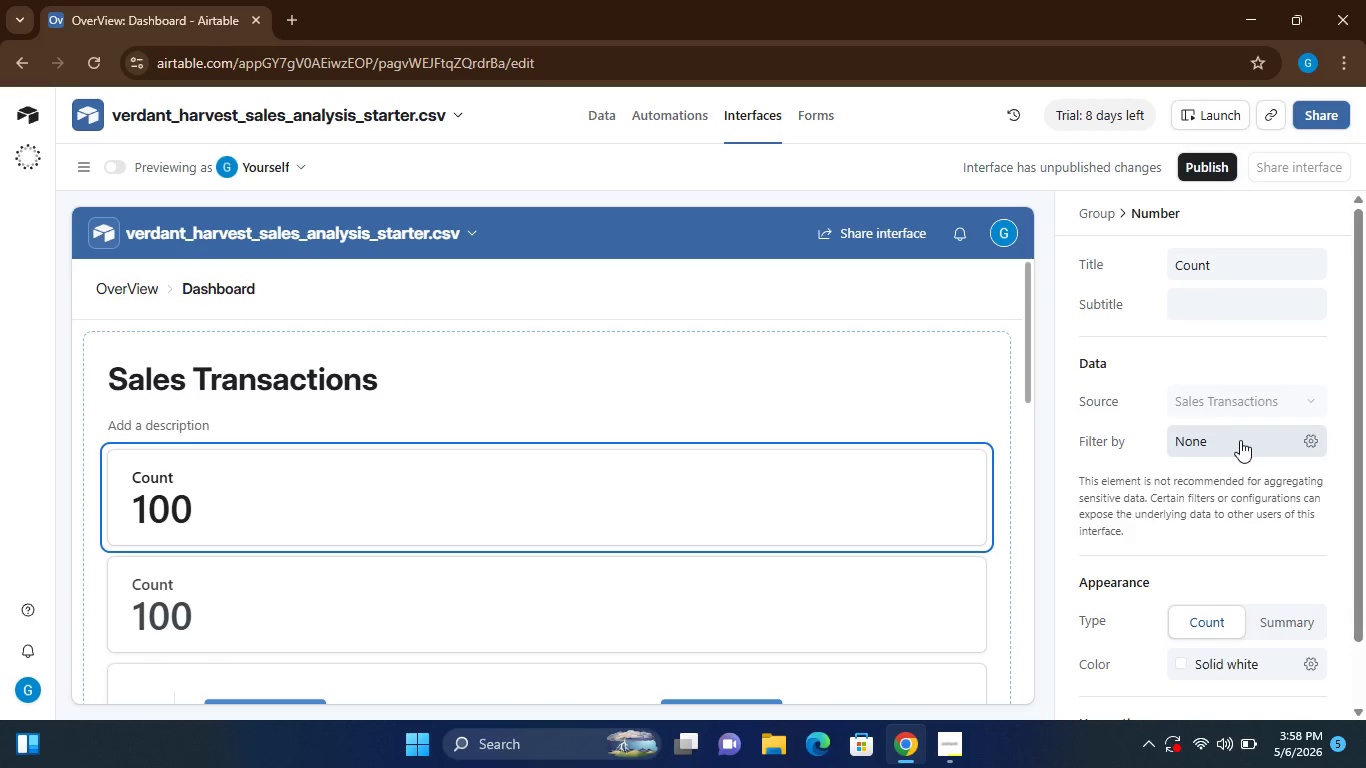 
left_click([1241, 440])
 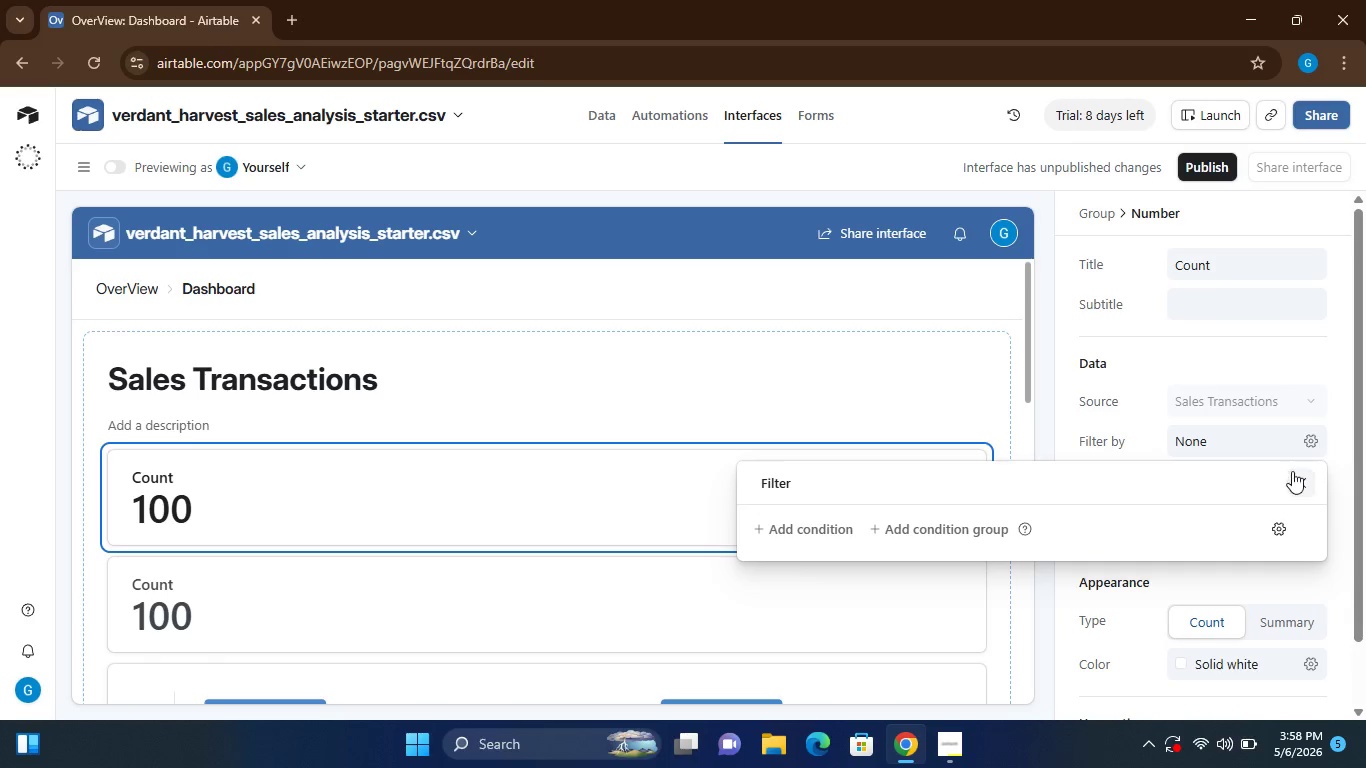 
left_click([1297, 475])
 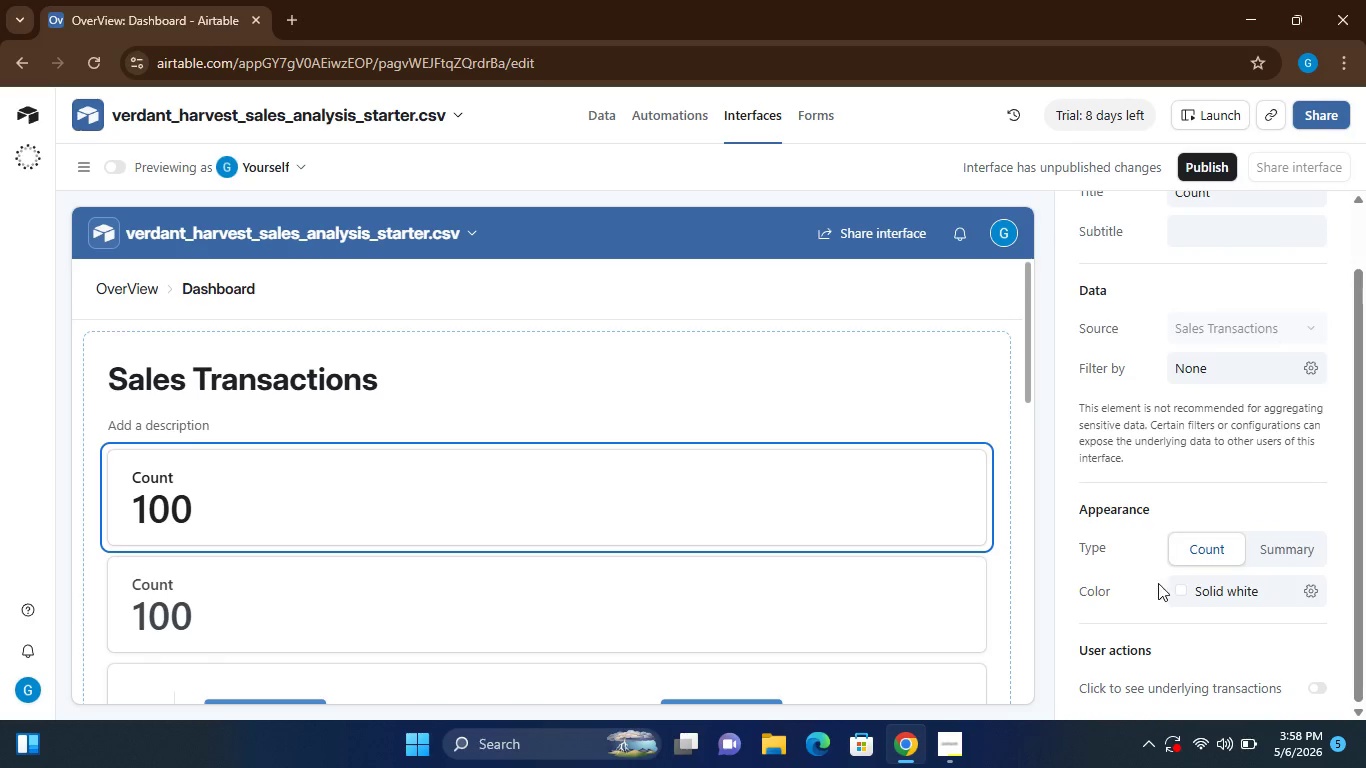 
wait(16.95)
 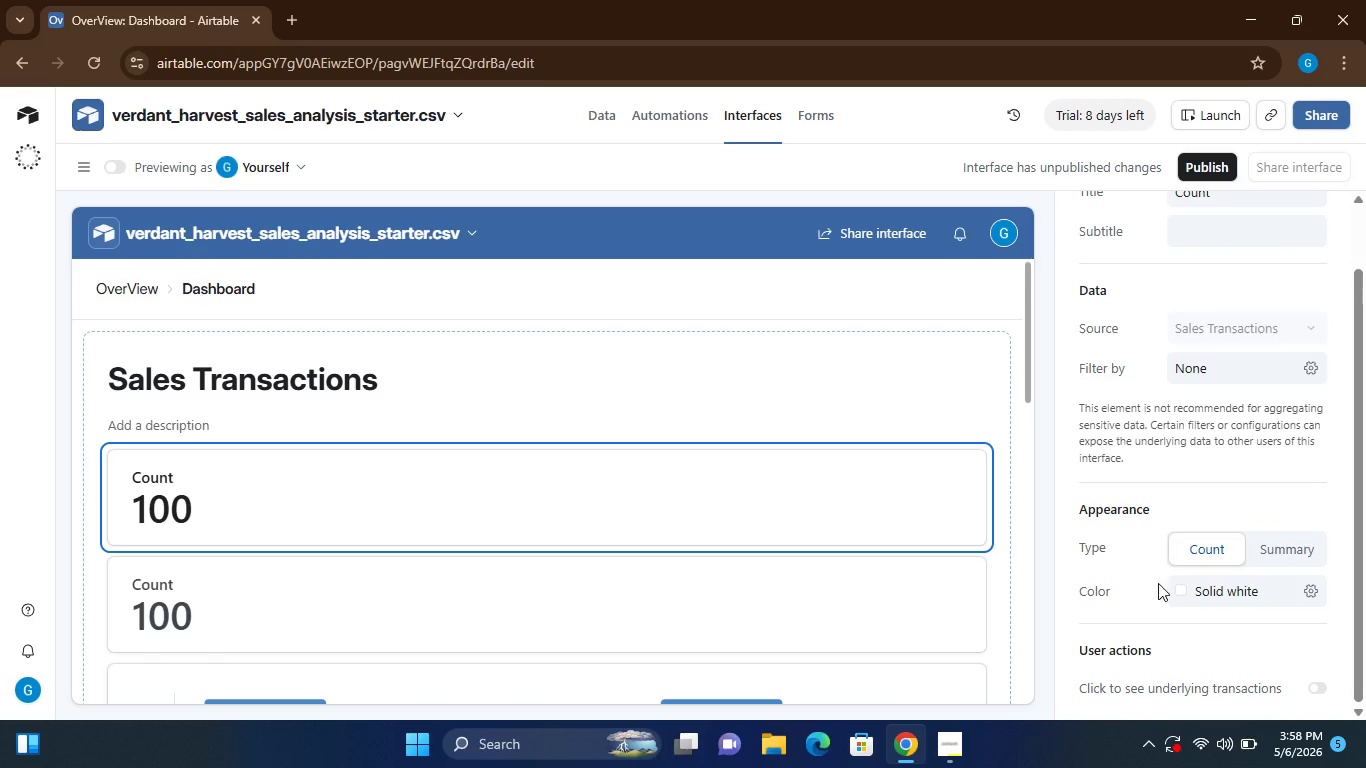 
left_click([1100, 210])
 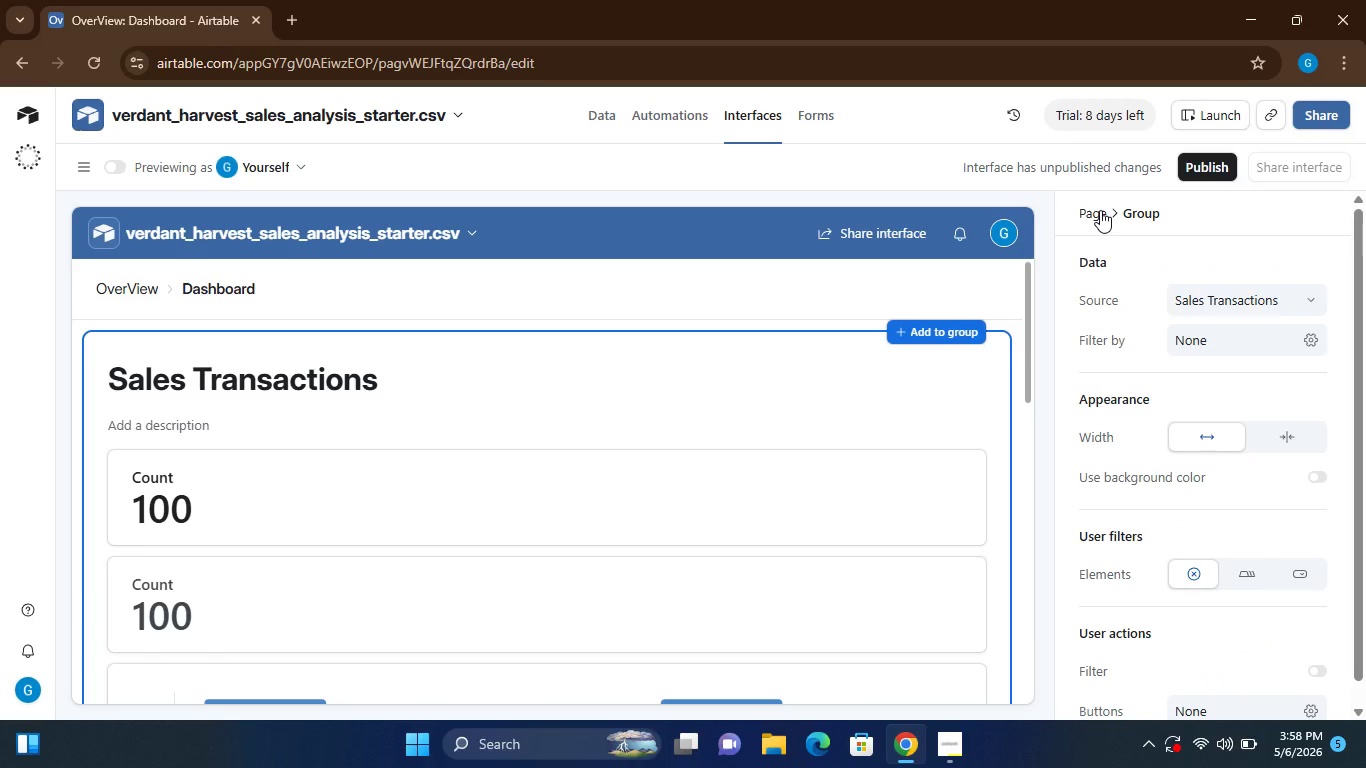 
left_click([1100, 210])
 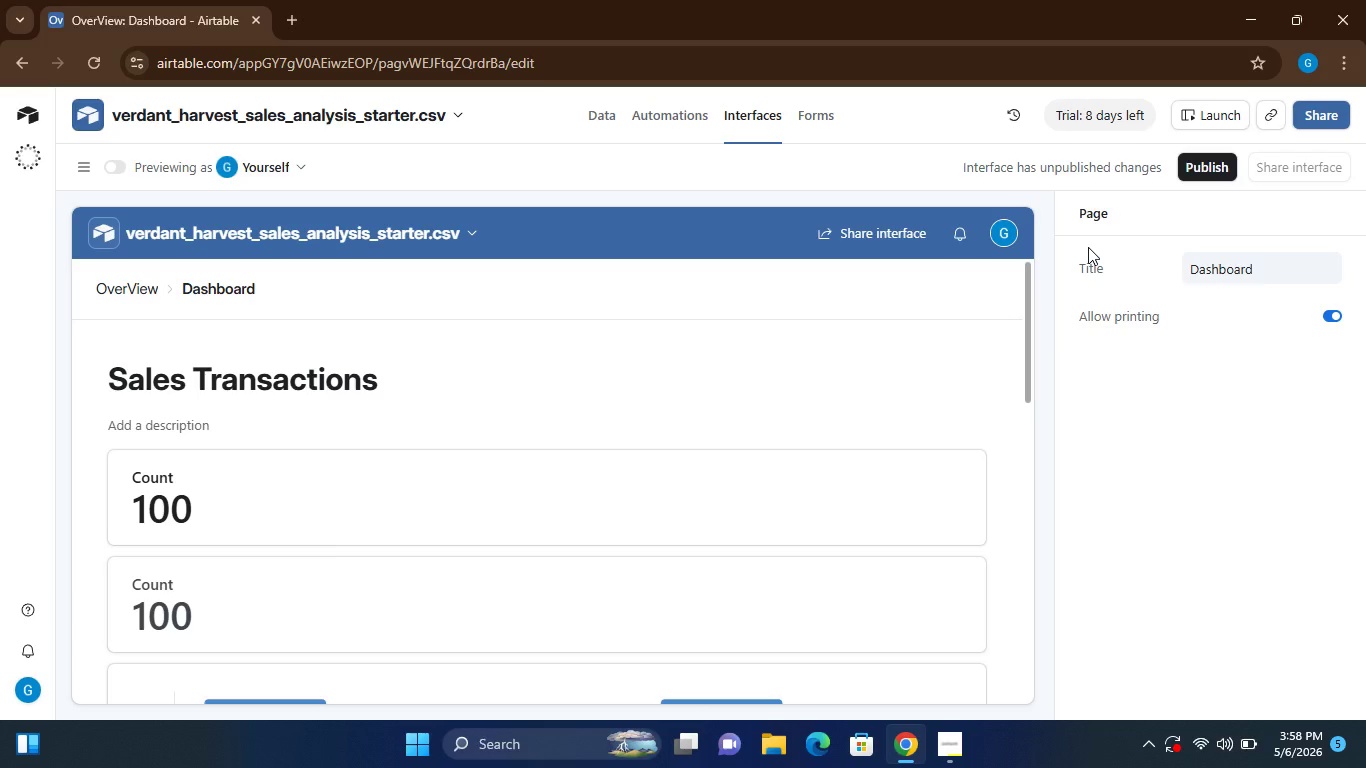 
left_click([545, 491])
 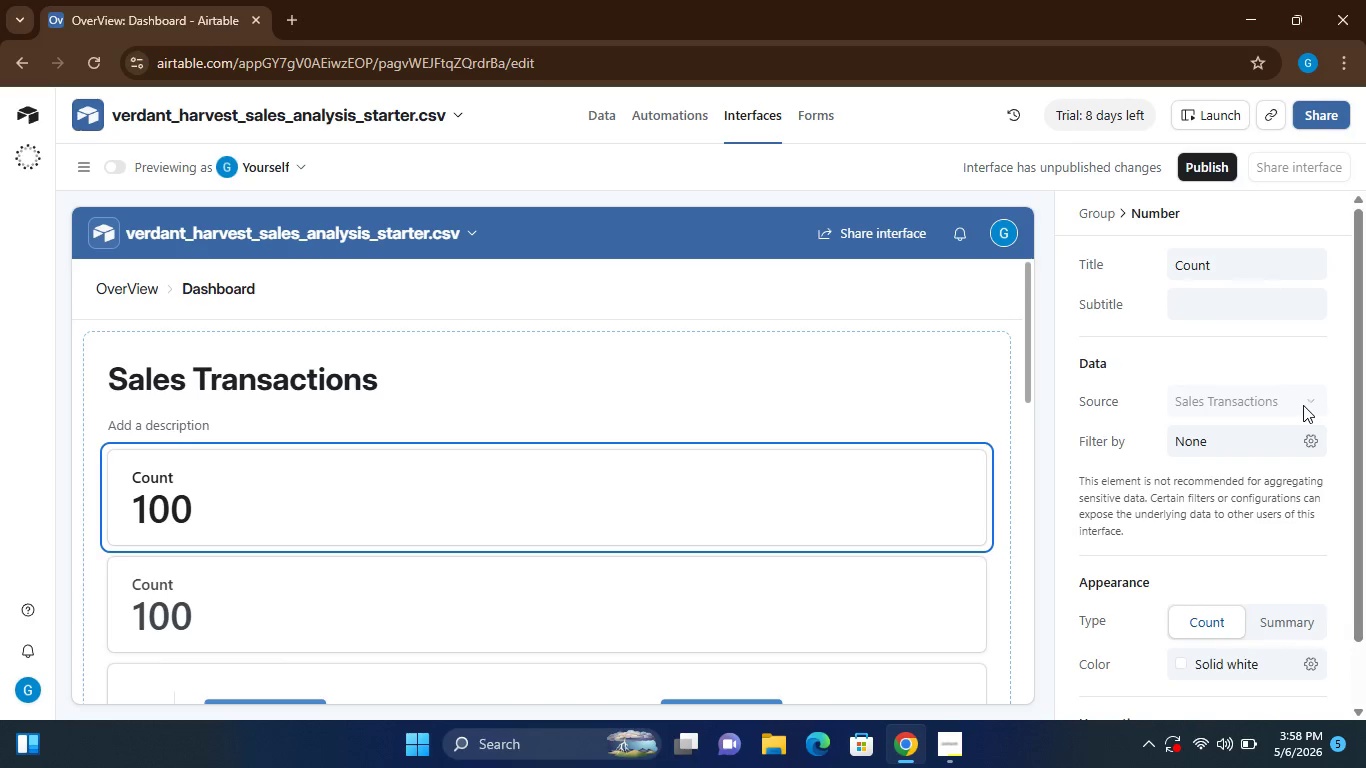 
left_click([1305, 395])
 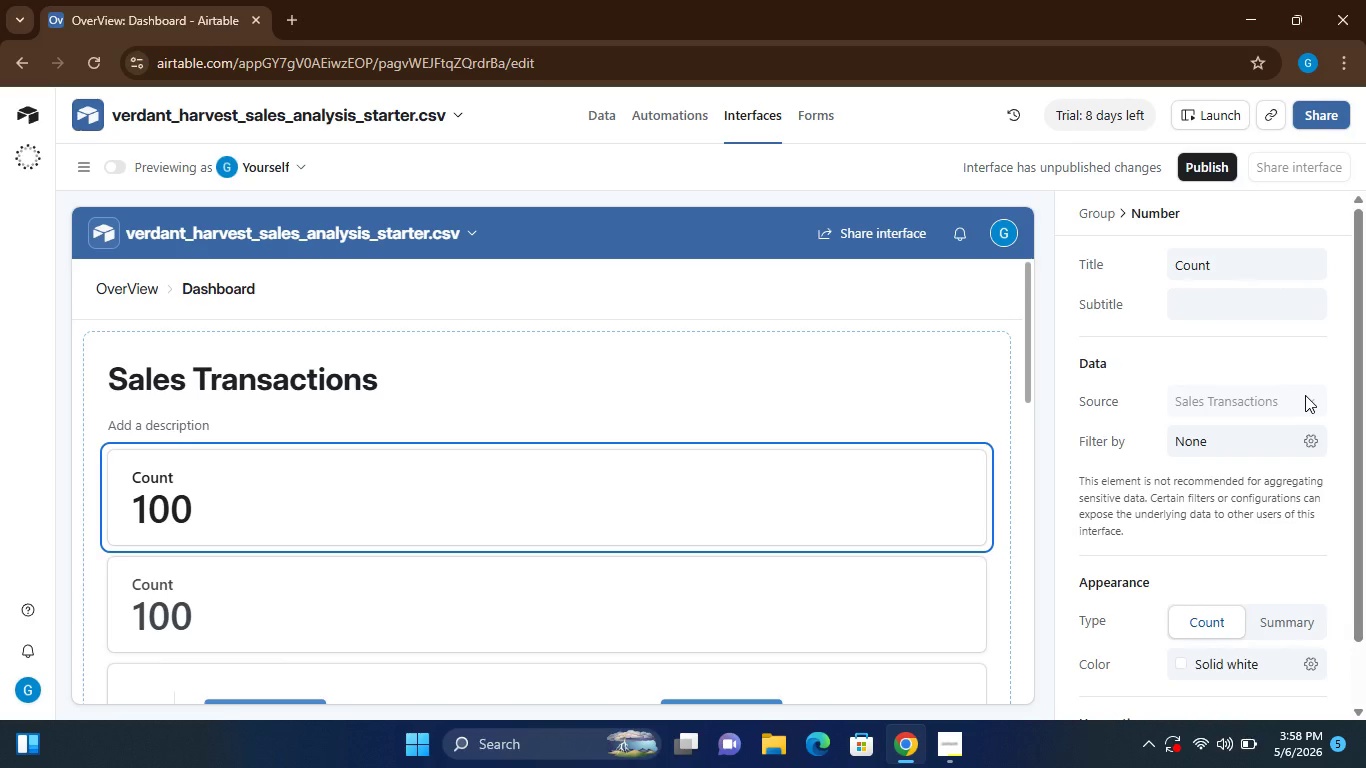 
wait(8.11)
 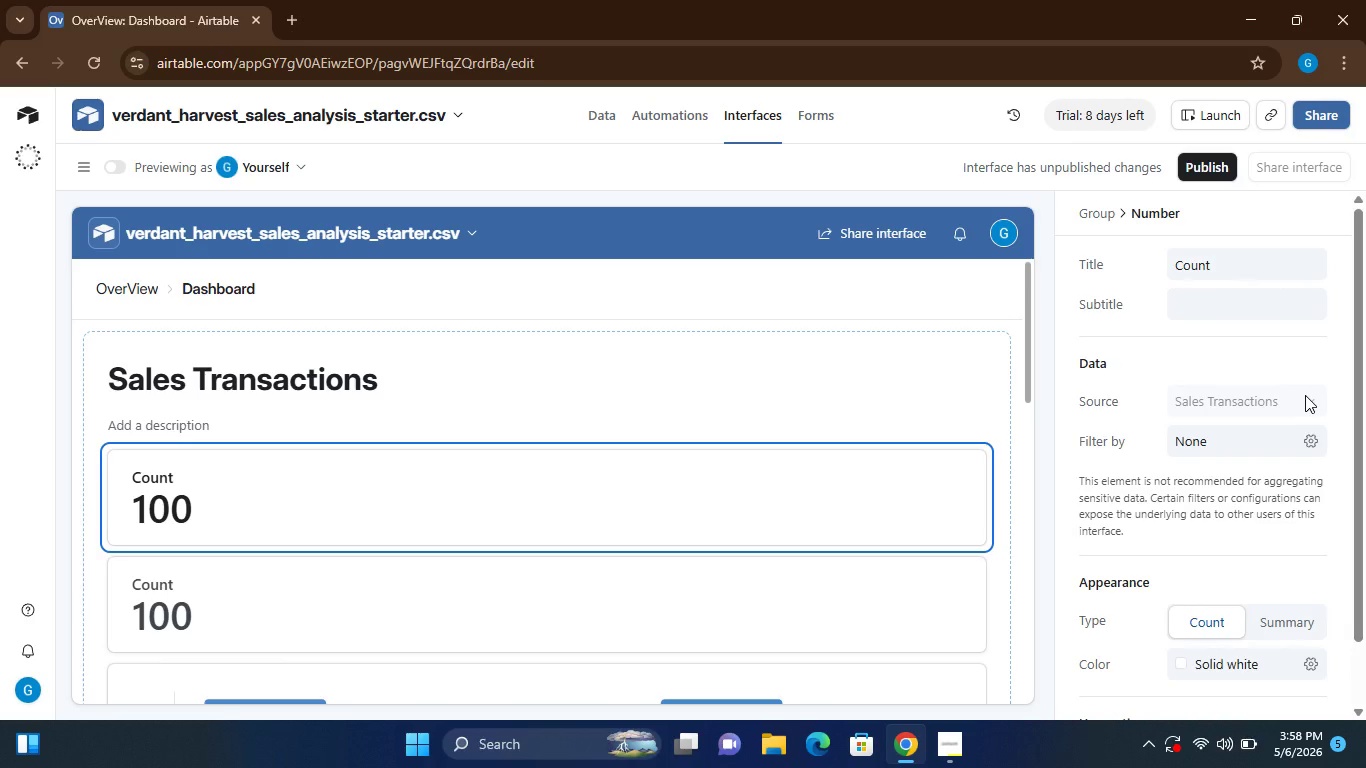 
left_click([1219, 269])
 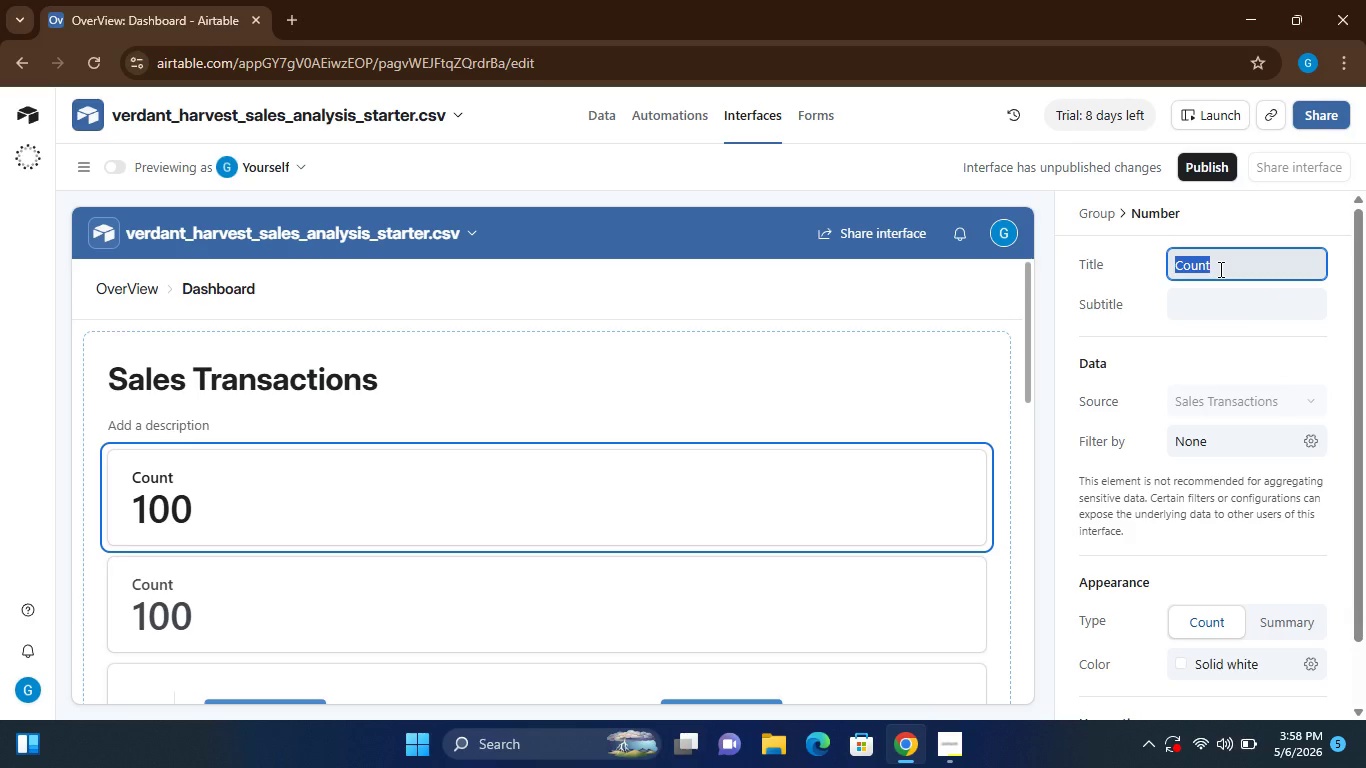 
type(Total Revenue)
 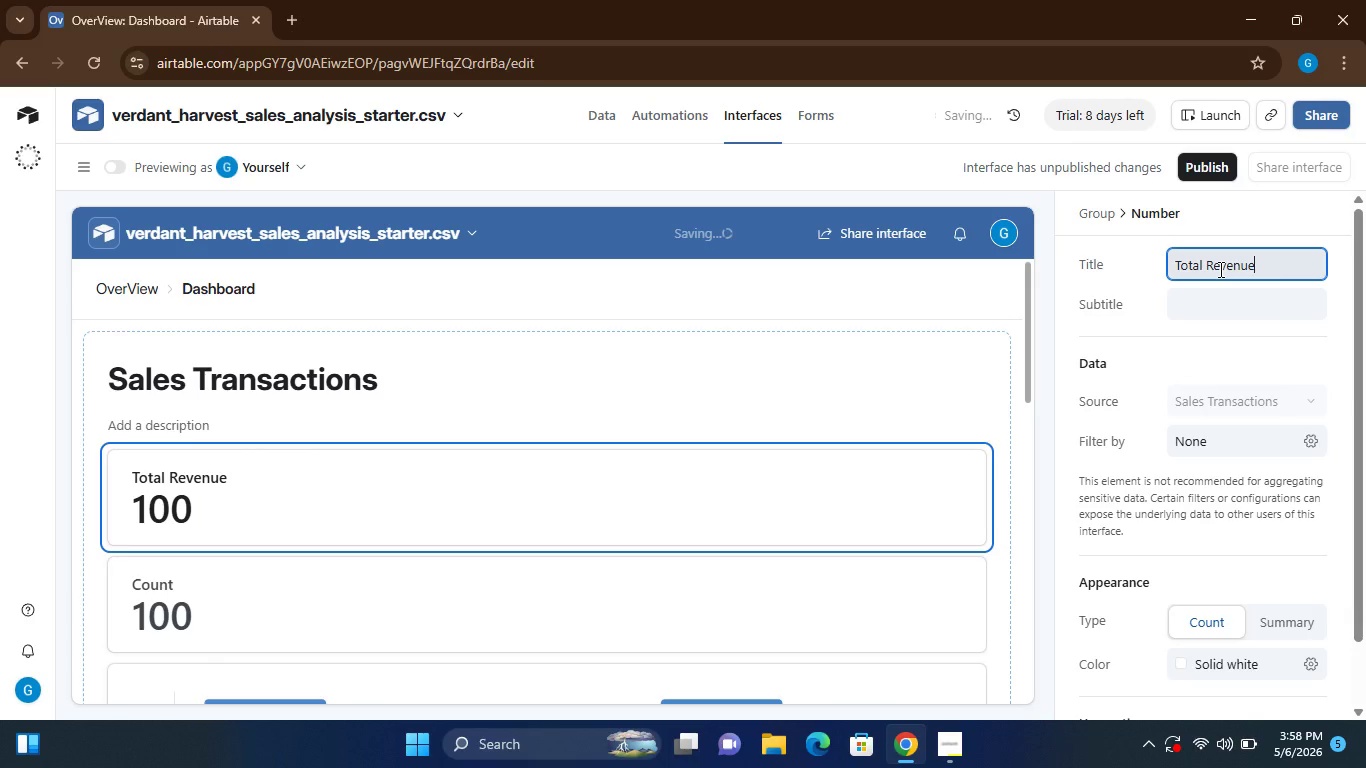 
wait(11.64)
 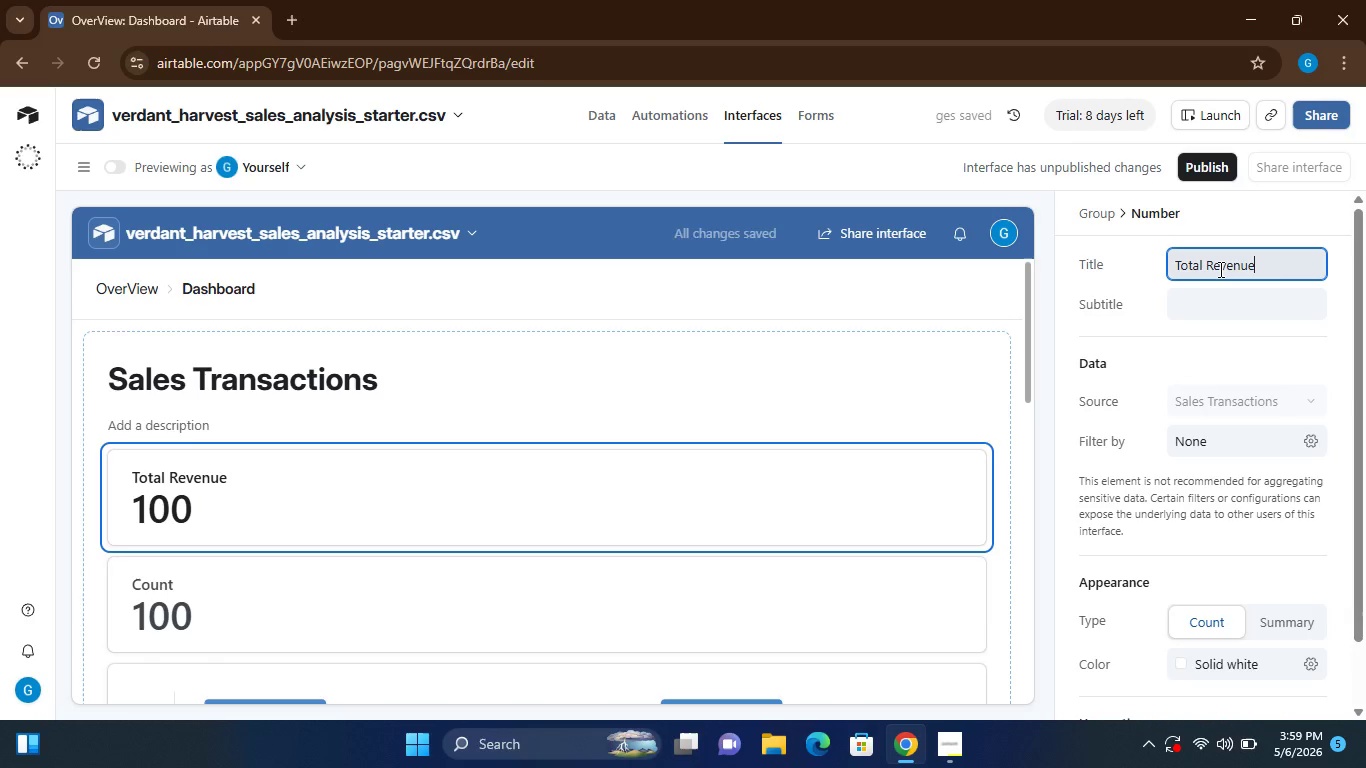 
mouse_move([1229, 528])
 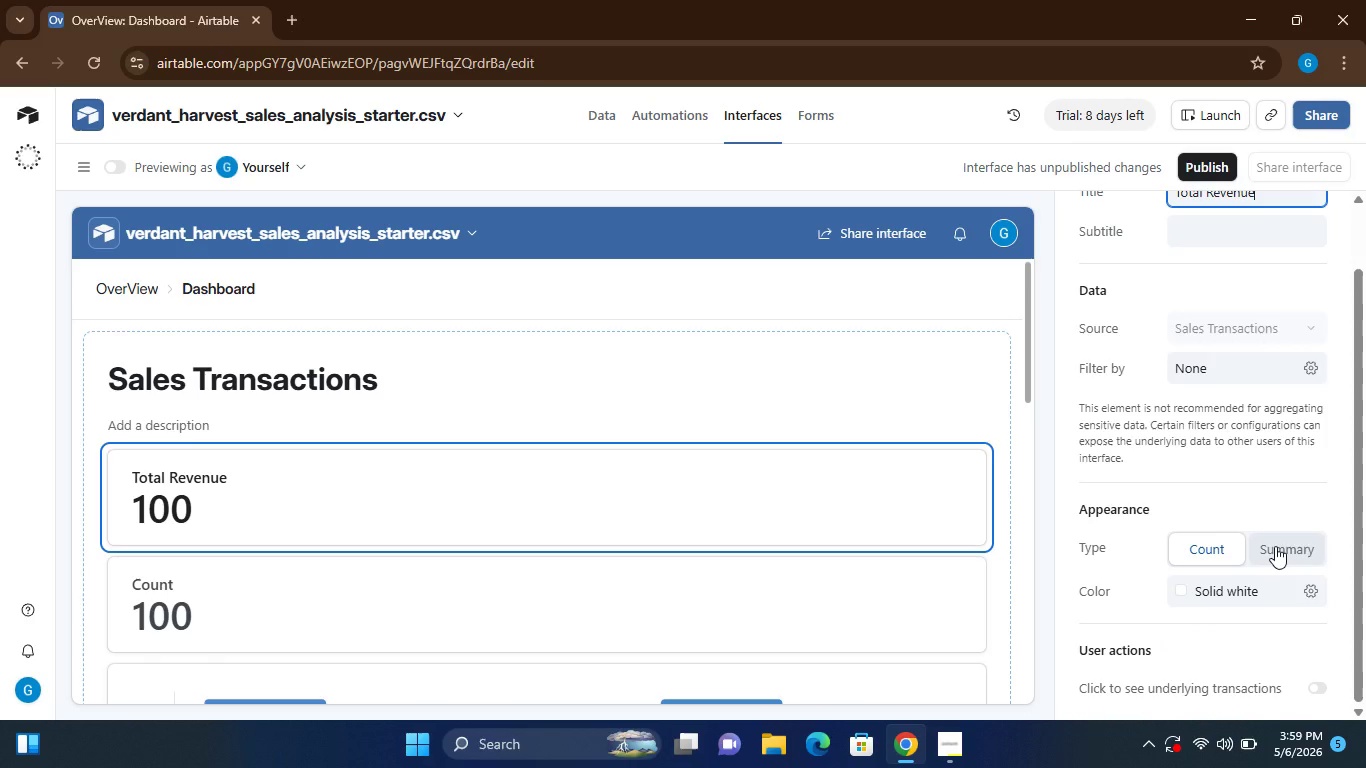 
left_click([1275, 546])
 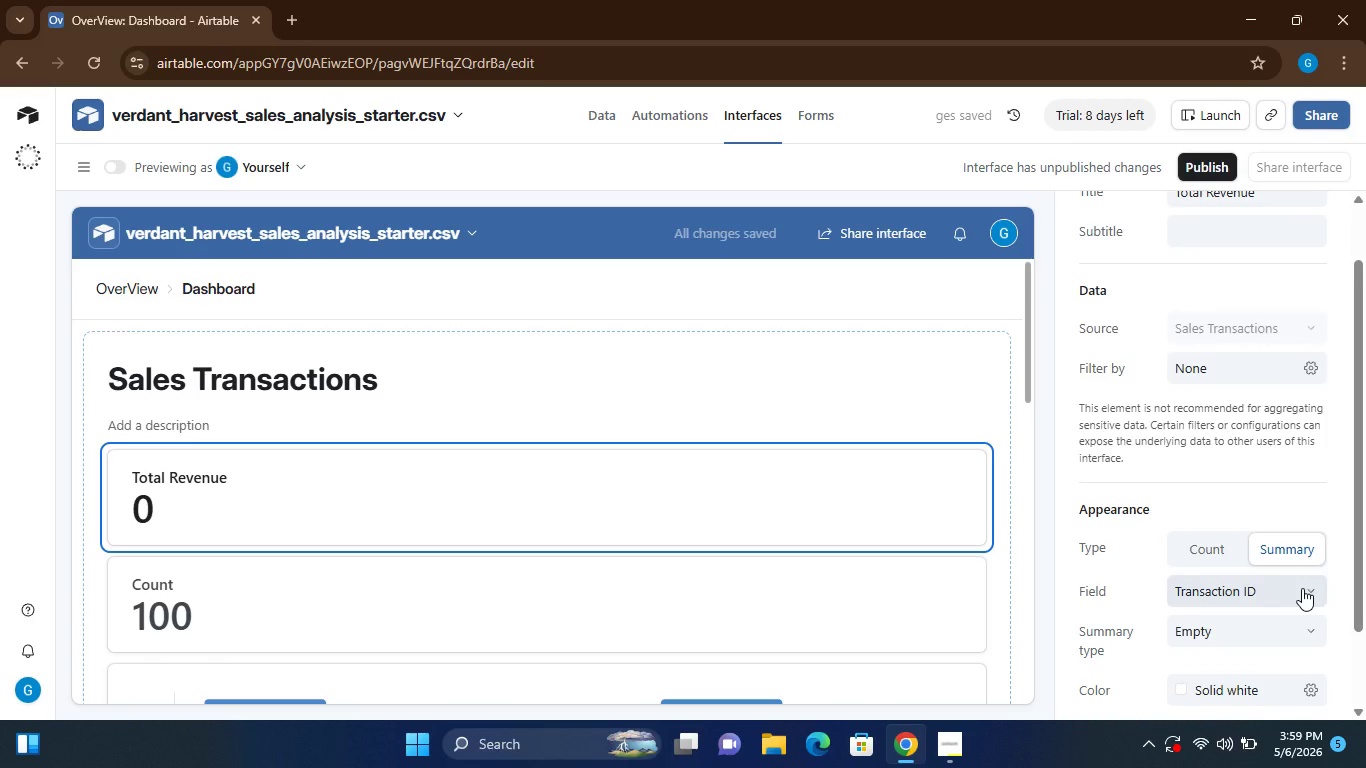 
wait(5.55)
 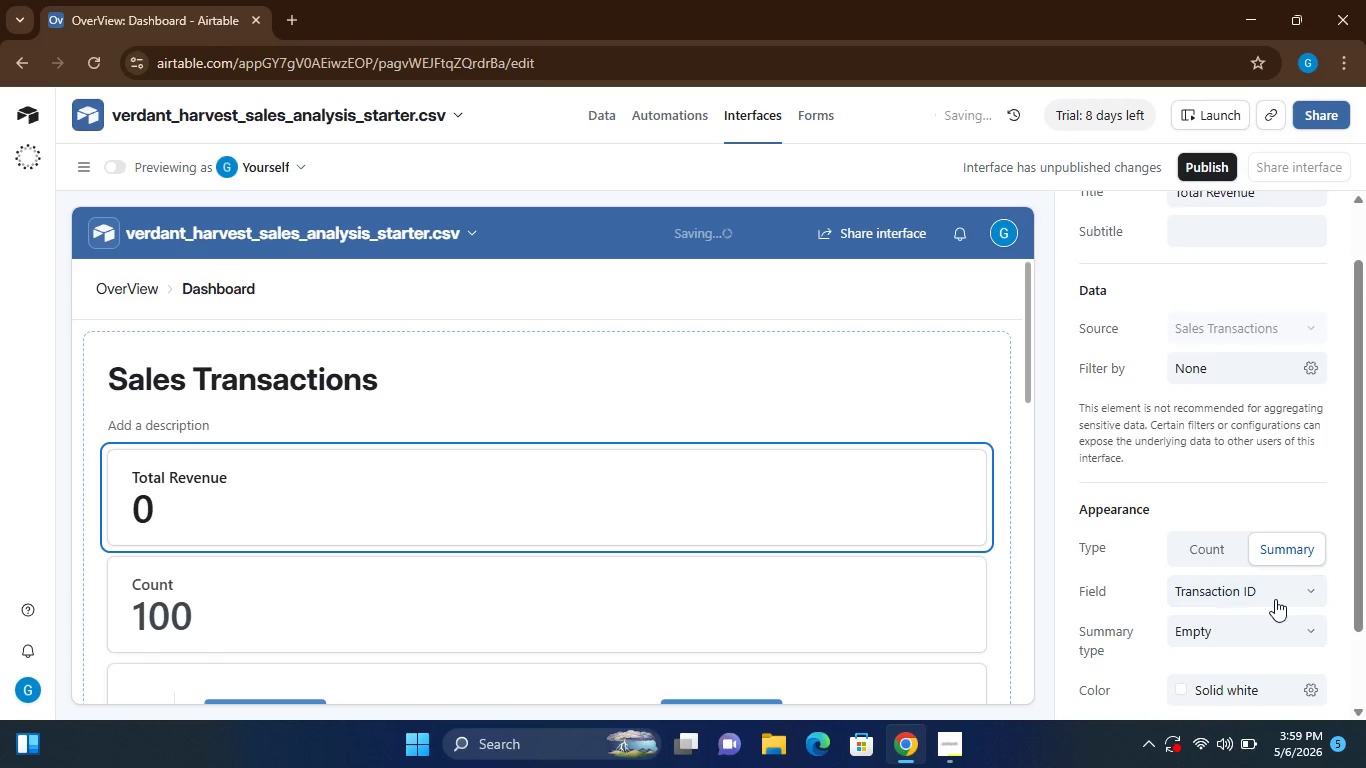 
left_click([1302, 588])
 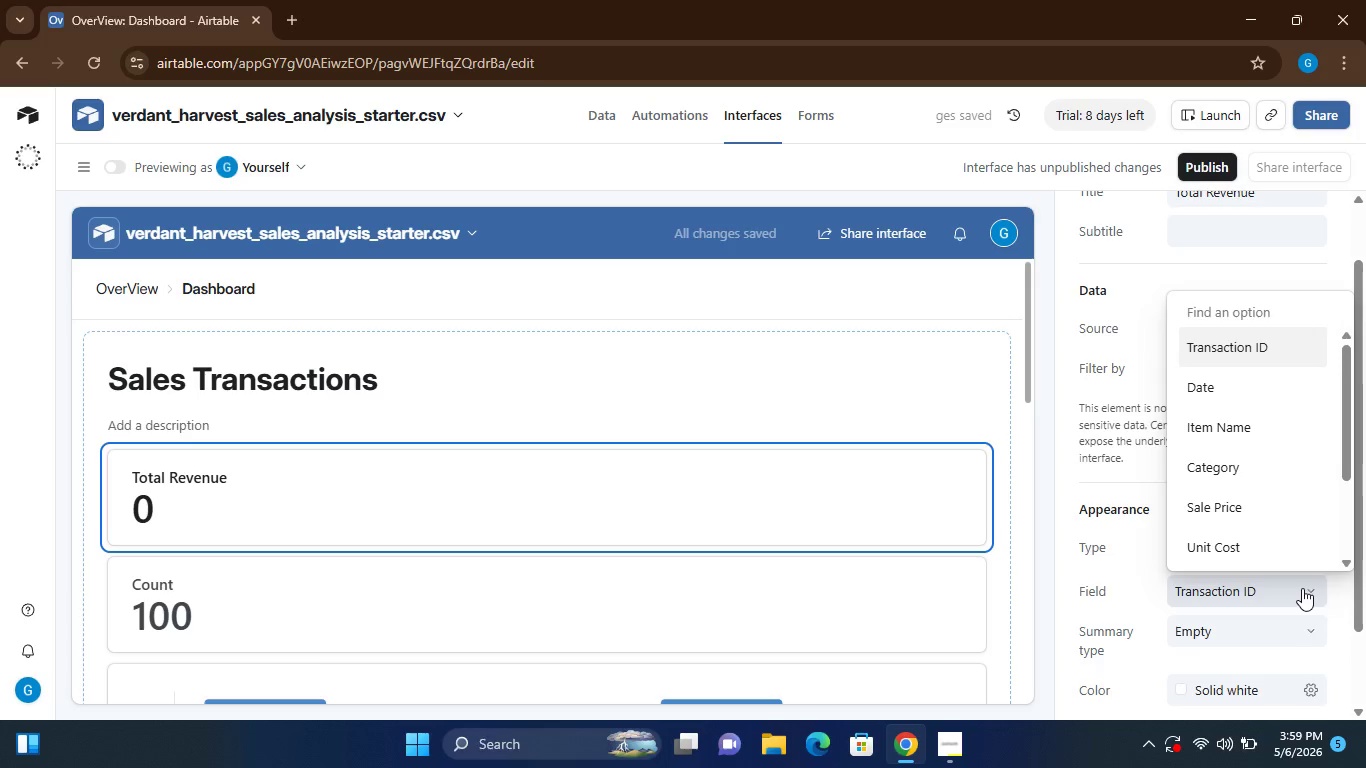 
mouse_move([1259, 503])
 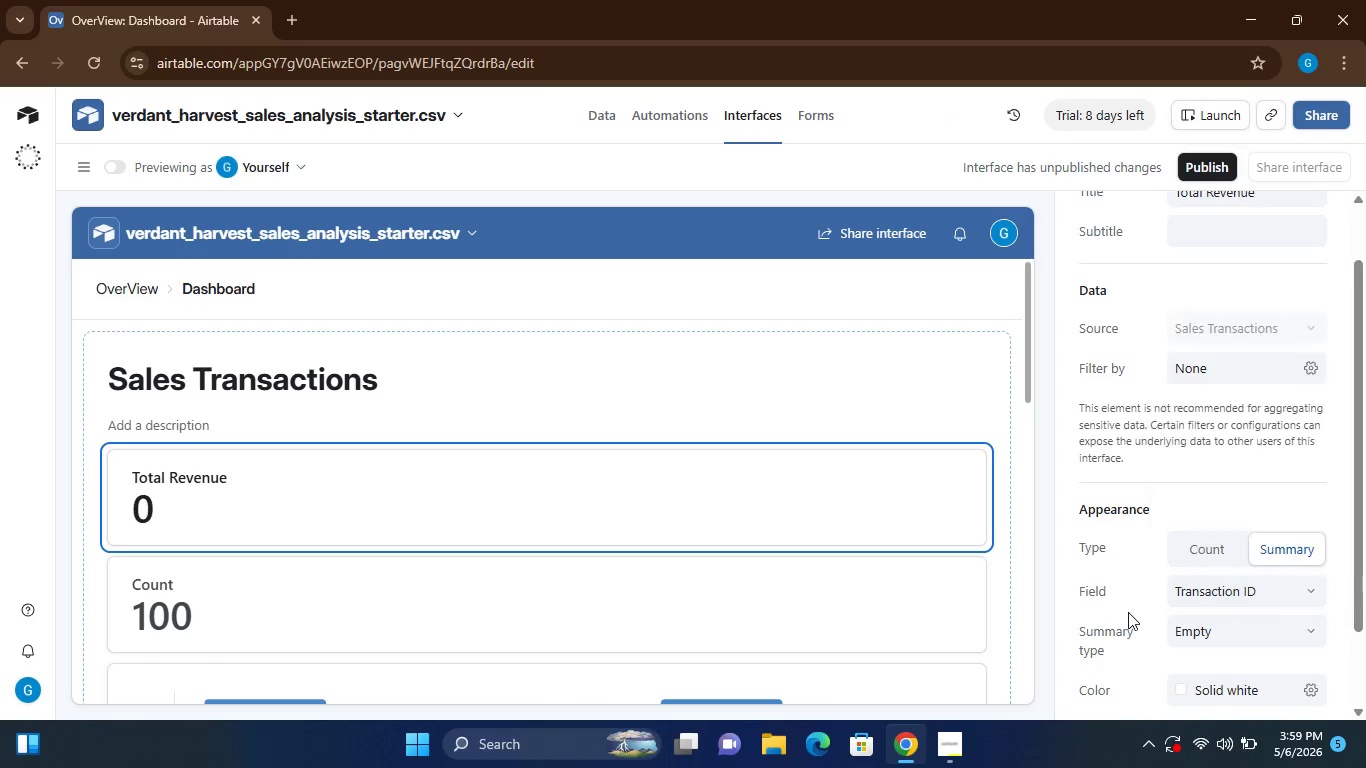 
left_click([1128, 612])
 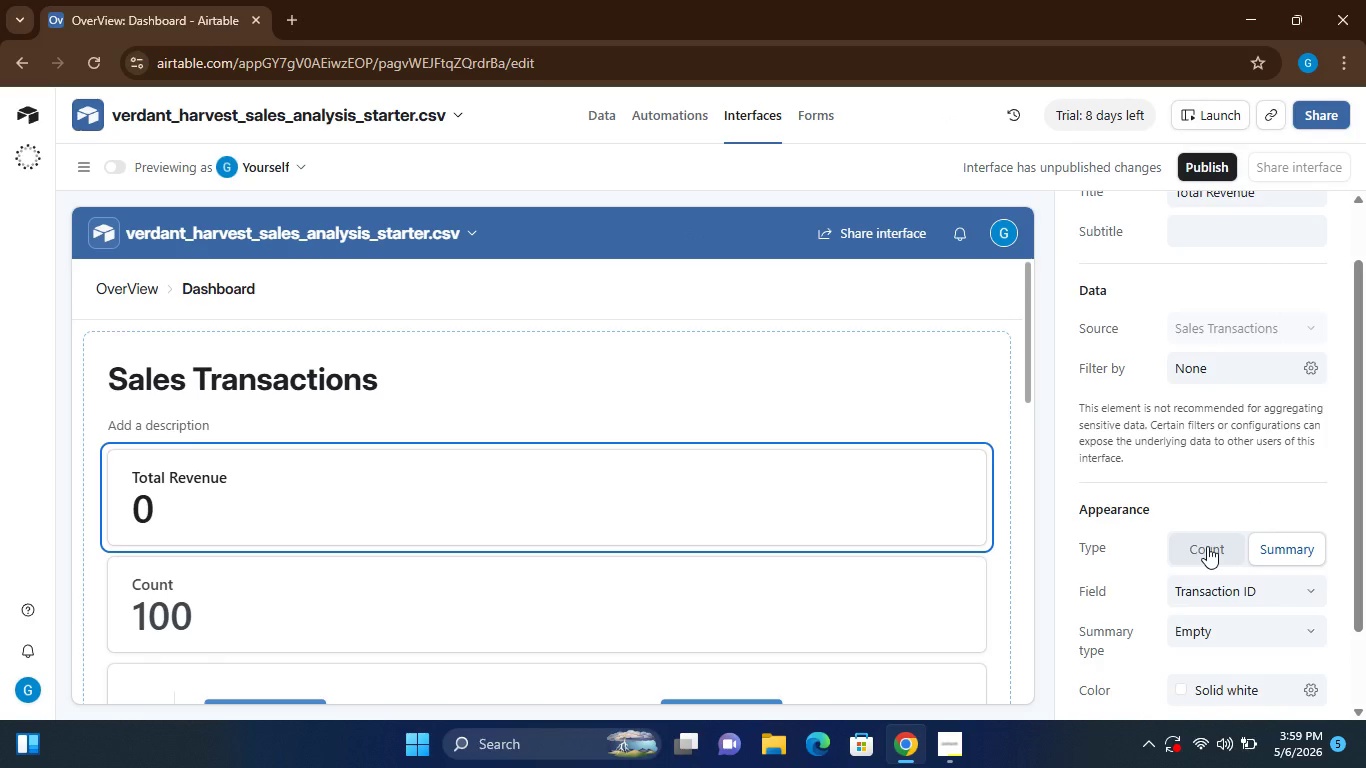 
left_click([1207, 546])
 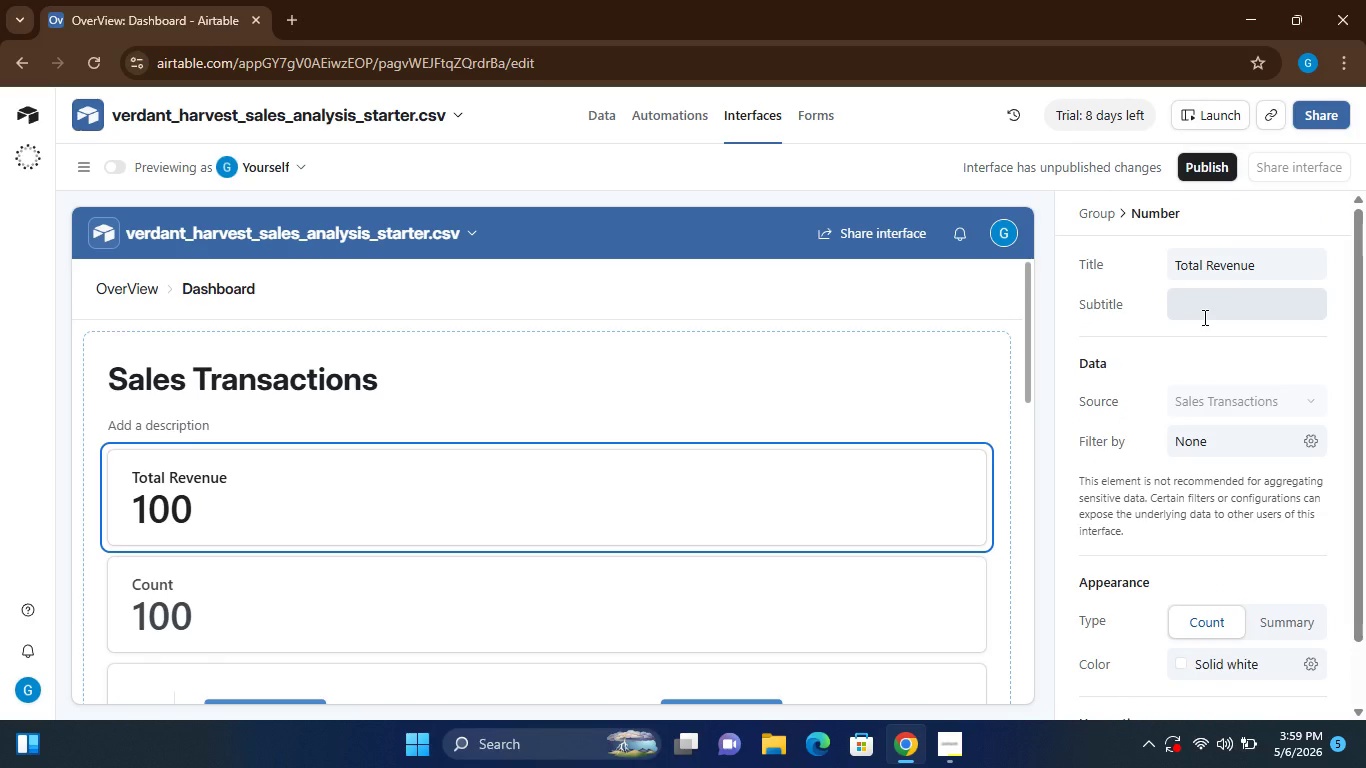 
wait(18.7)
 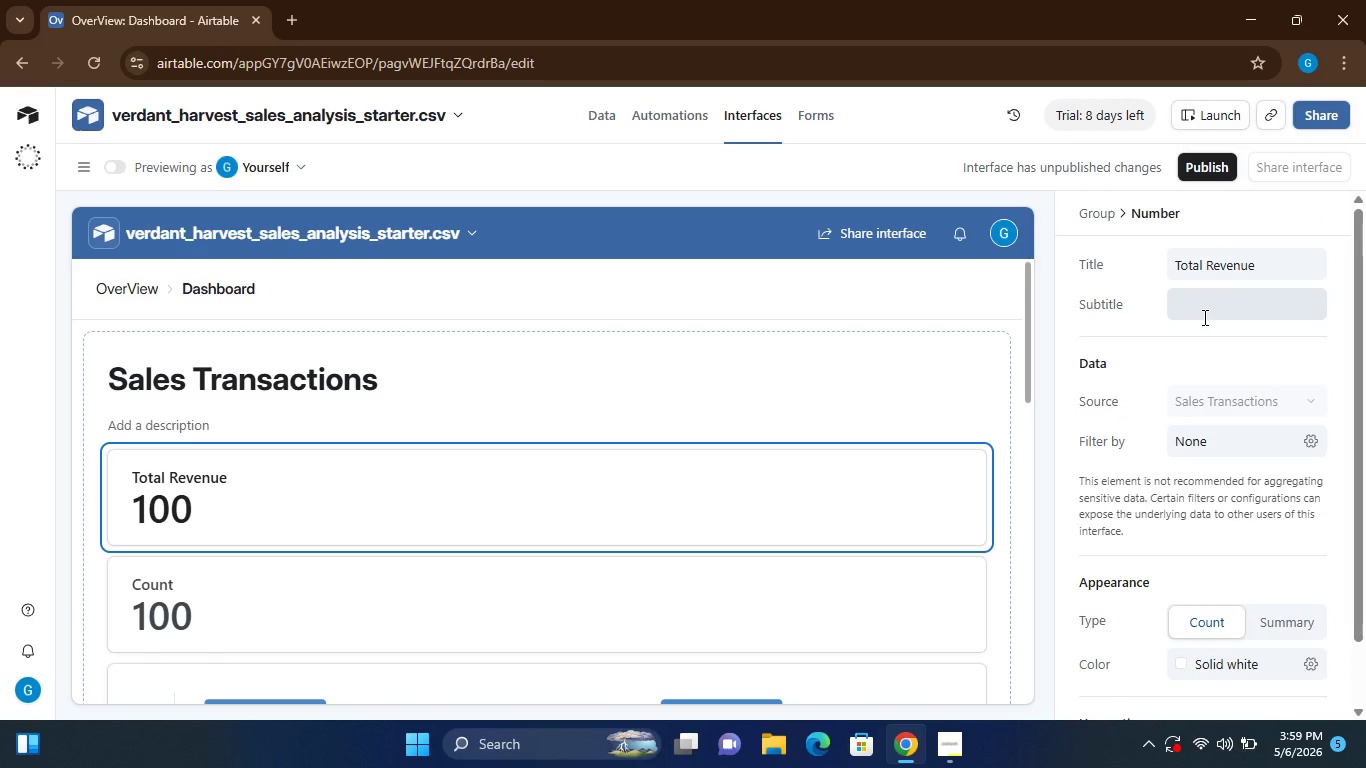 
left_click([1306, 400])
 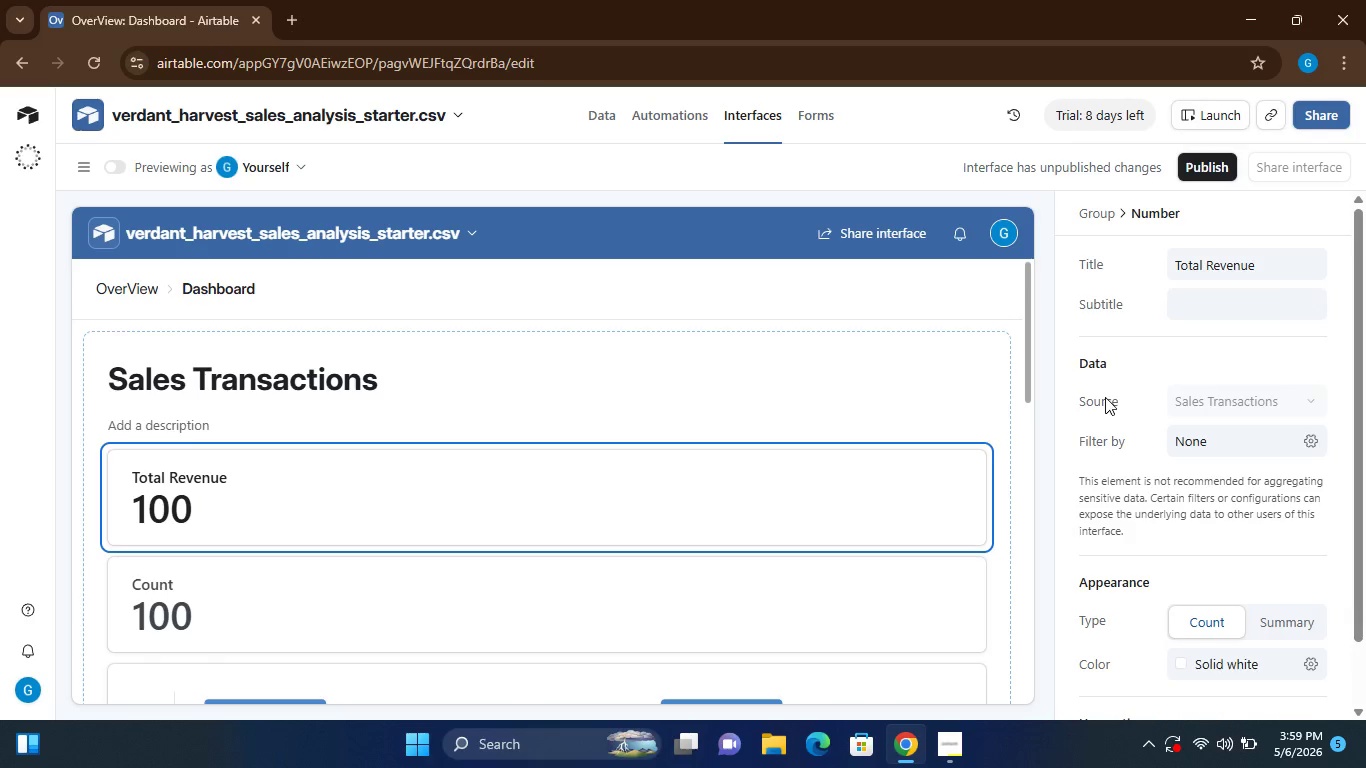 
left_click([1105, 397])
 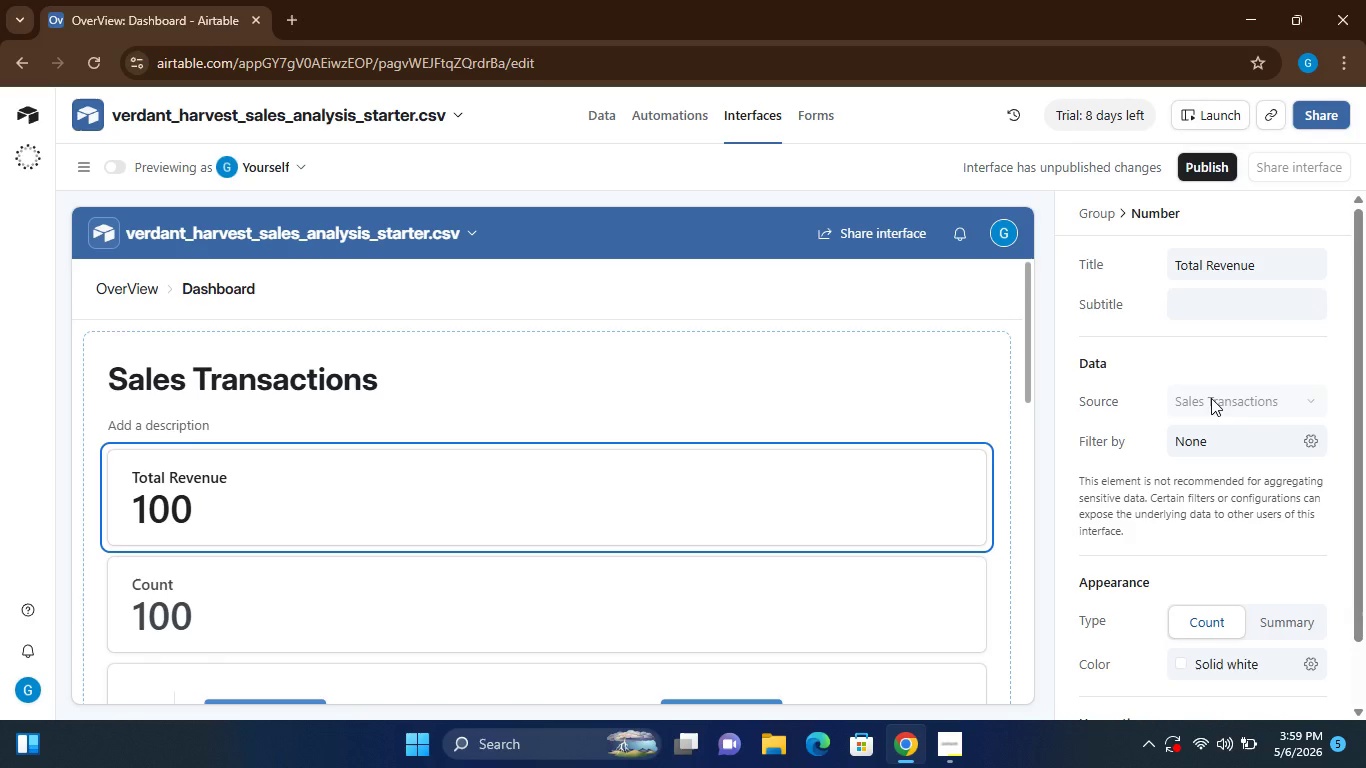 
left_click([1211, 398])
 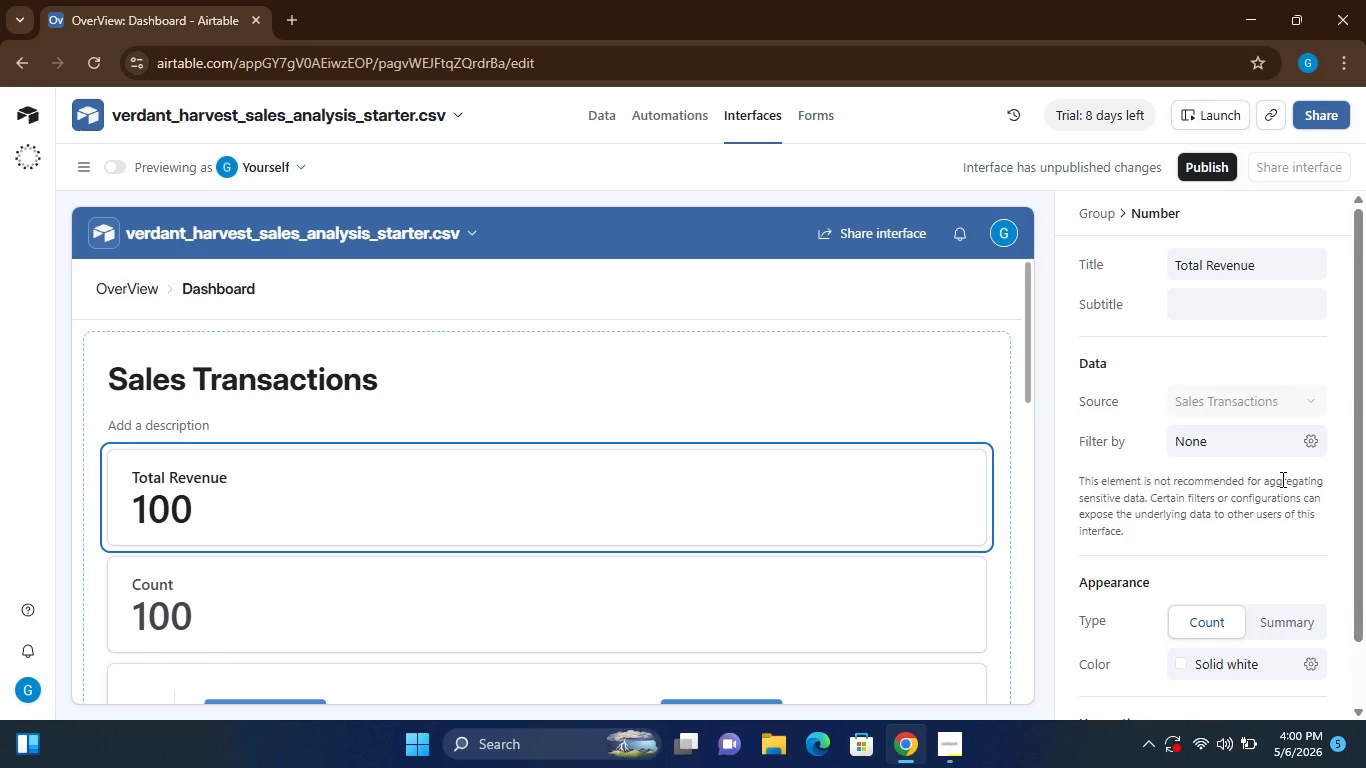 
wait(24.58)
 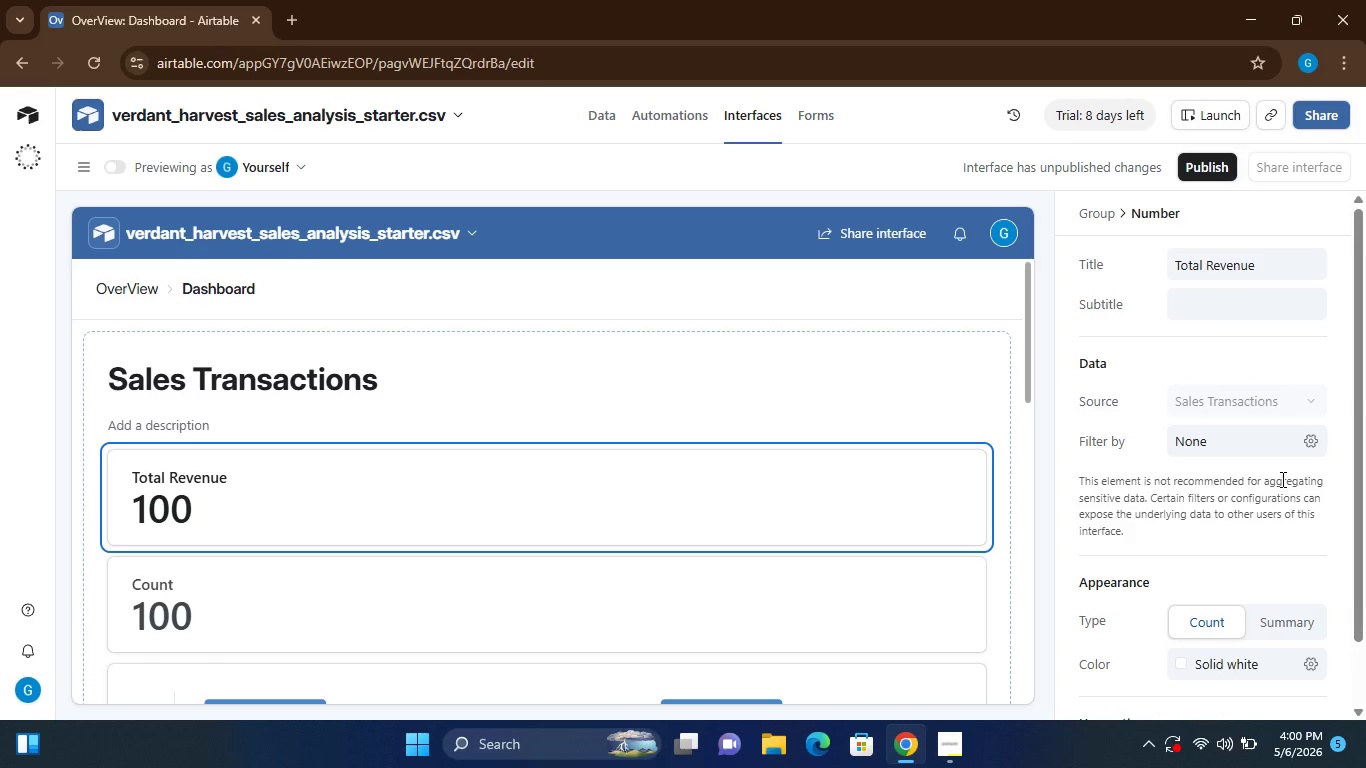 
left_click([92, 63])
 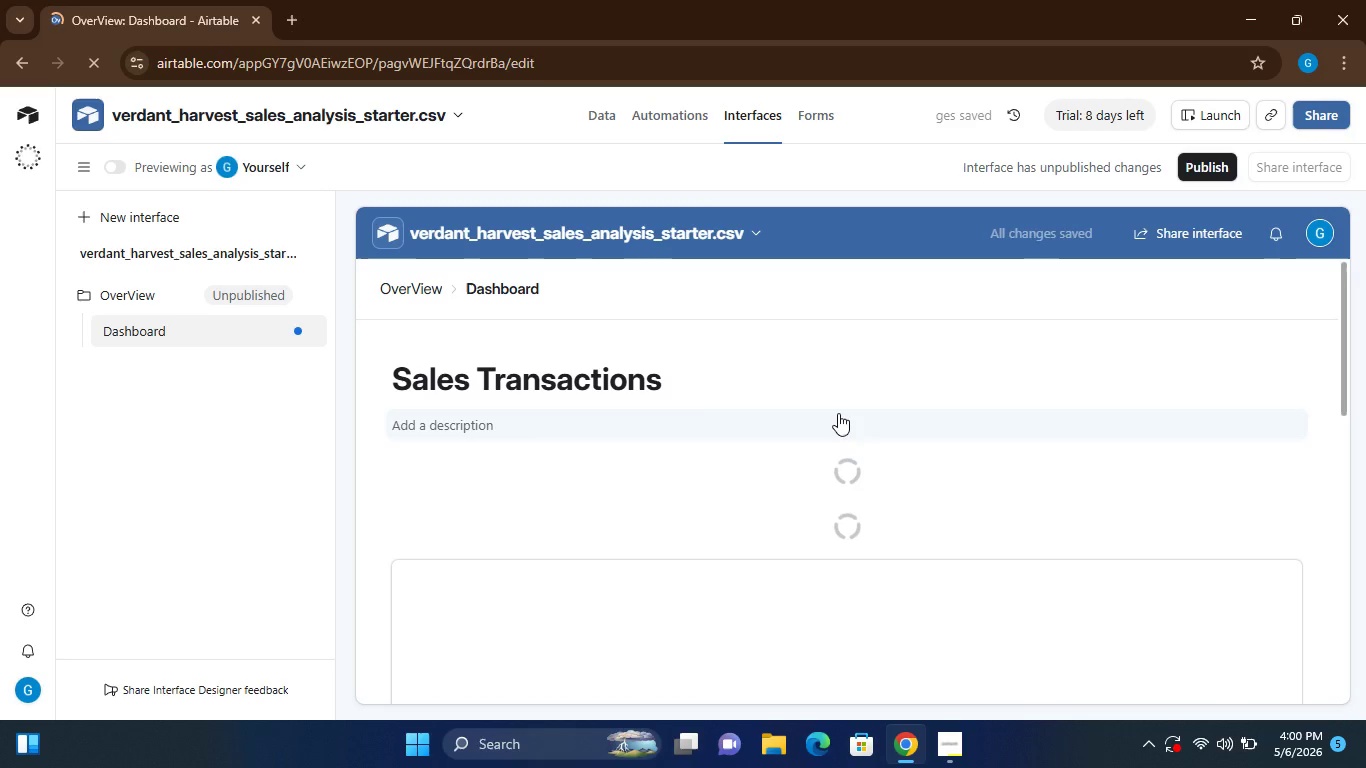 
wait(39.33)
 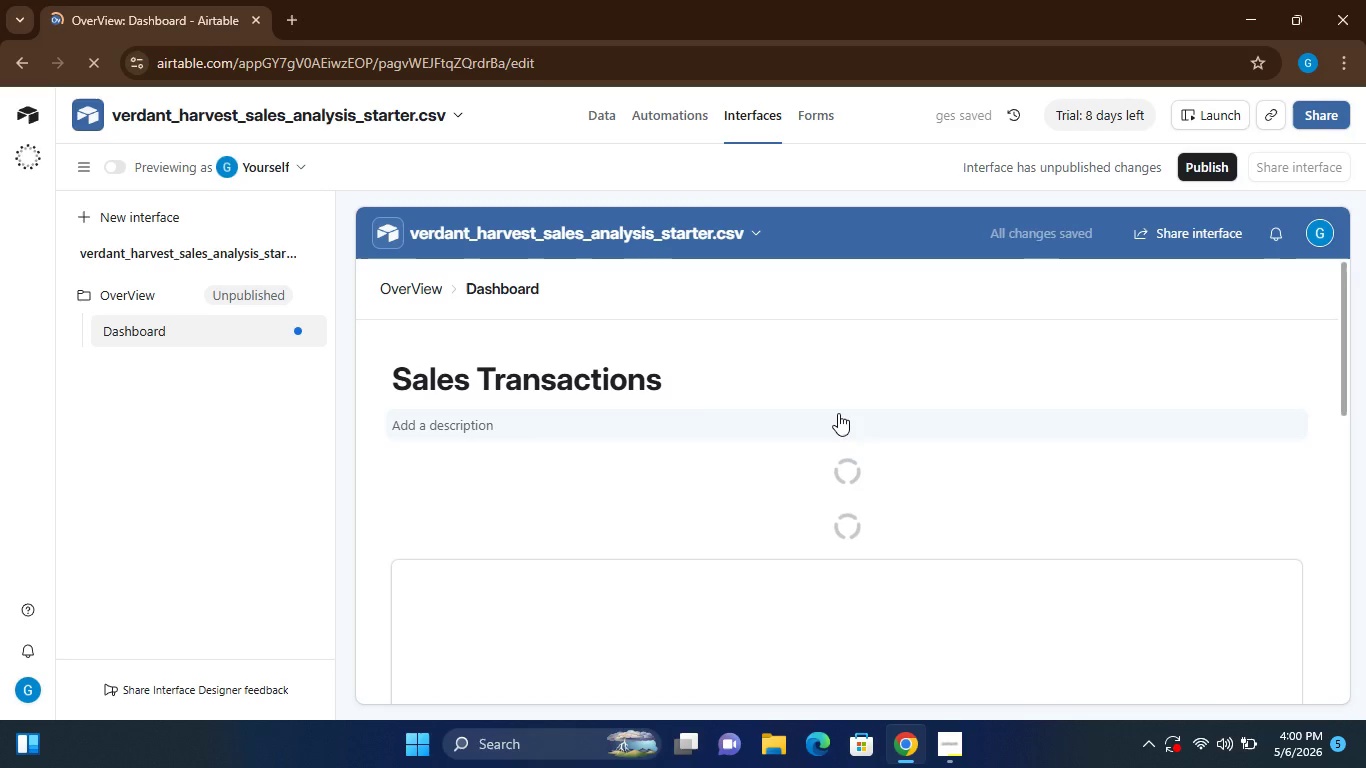 
left_click([936, 494])
 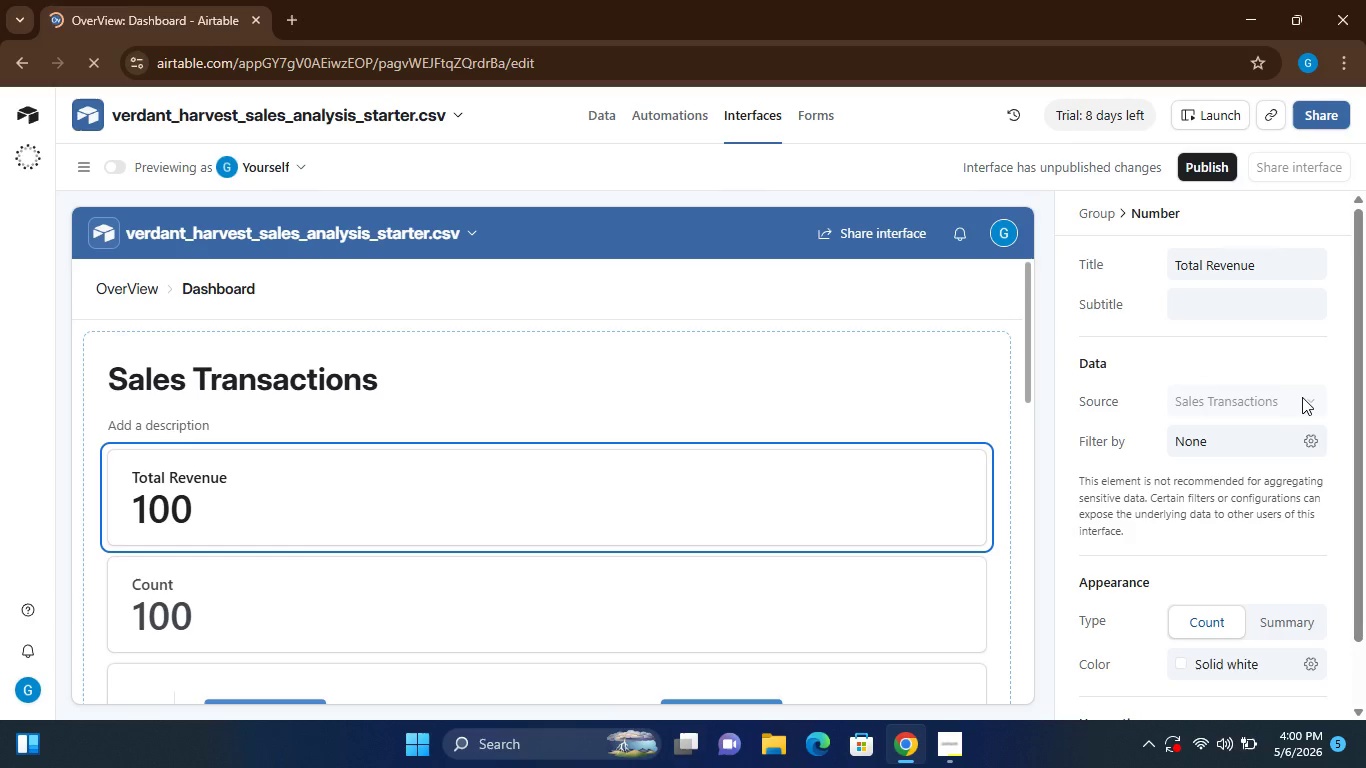 
left_click([1306, 399])
 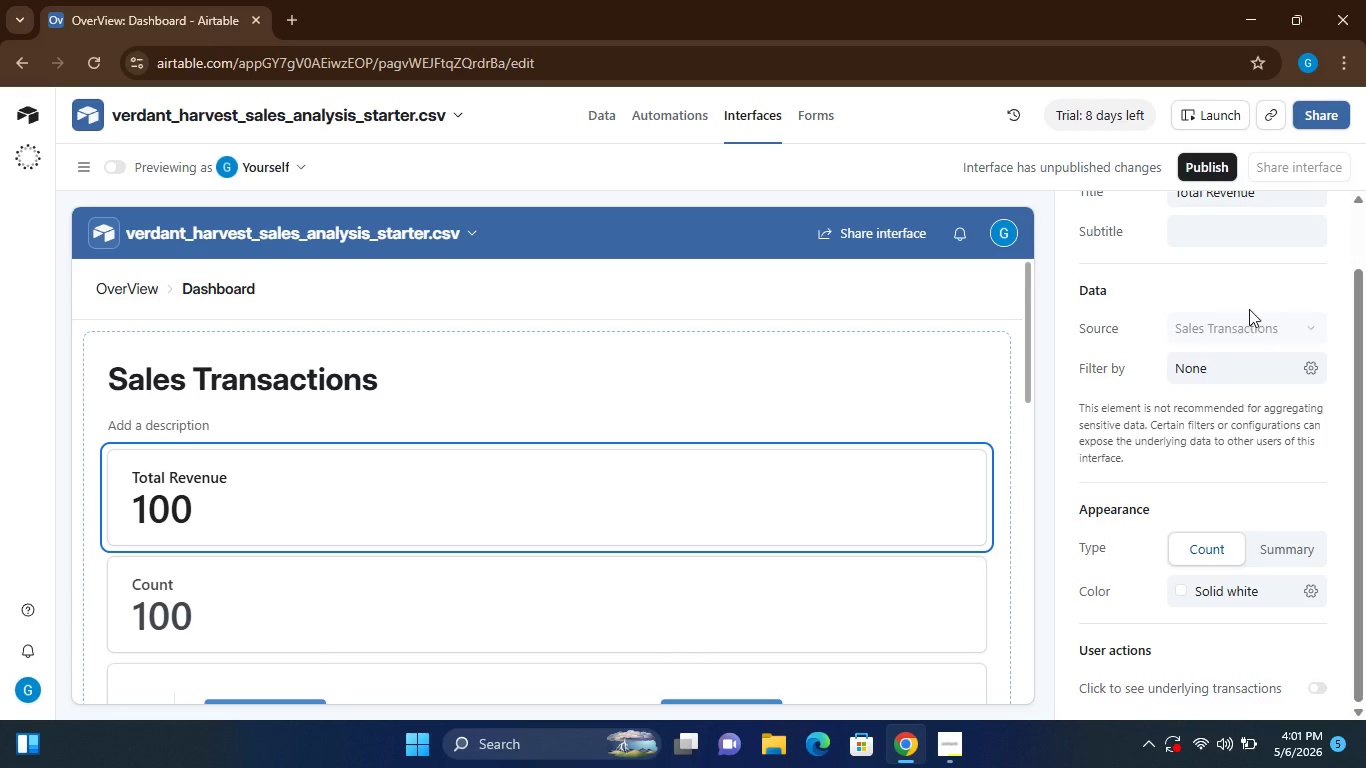 
wait(14.44)
 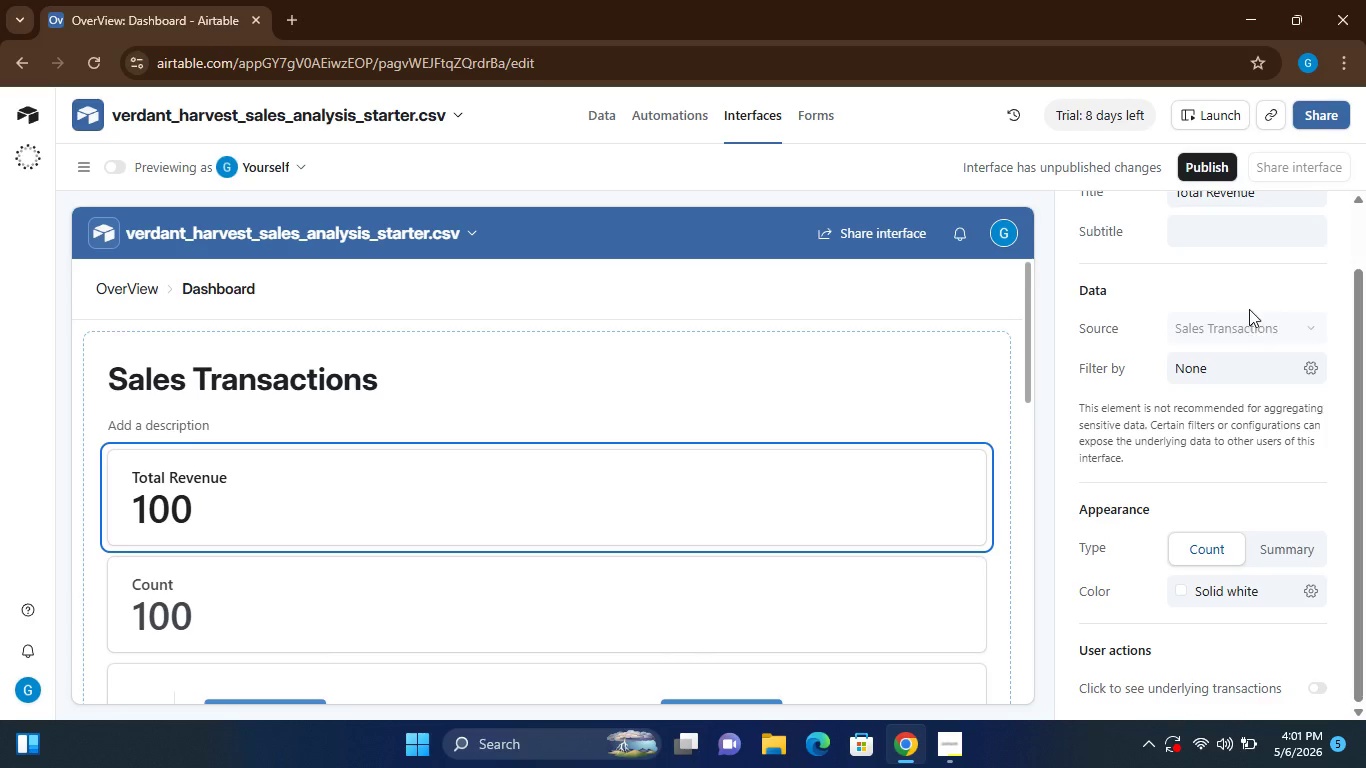 
left_click([1285, 555])
 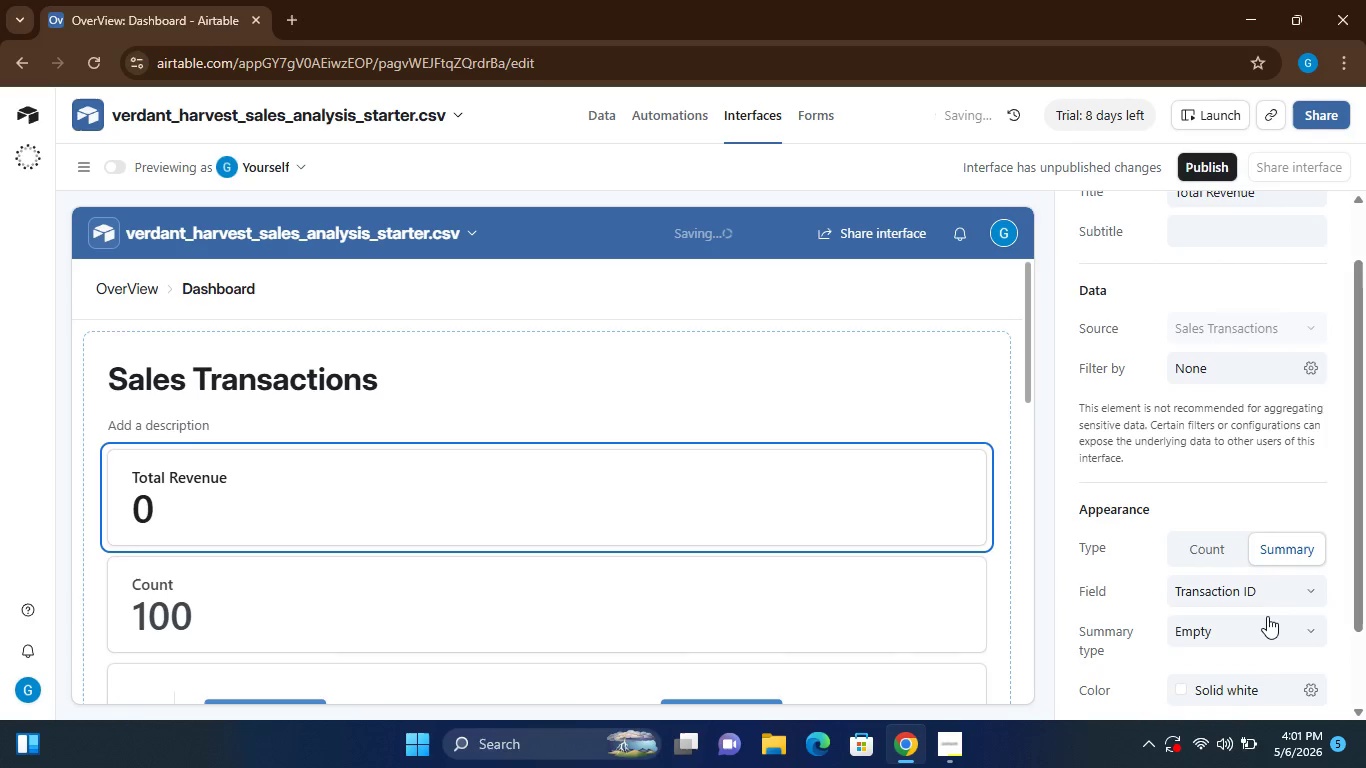 
mouse_move([1218, 623])
 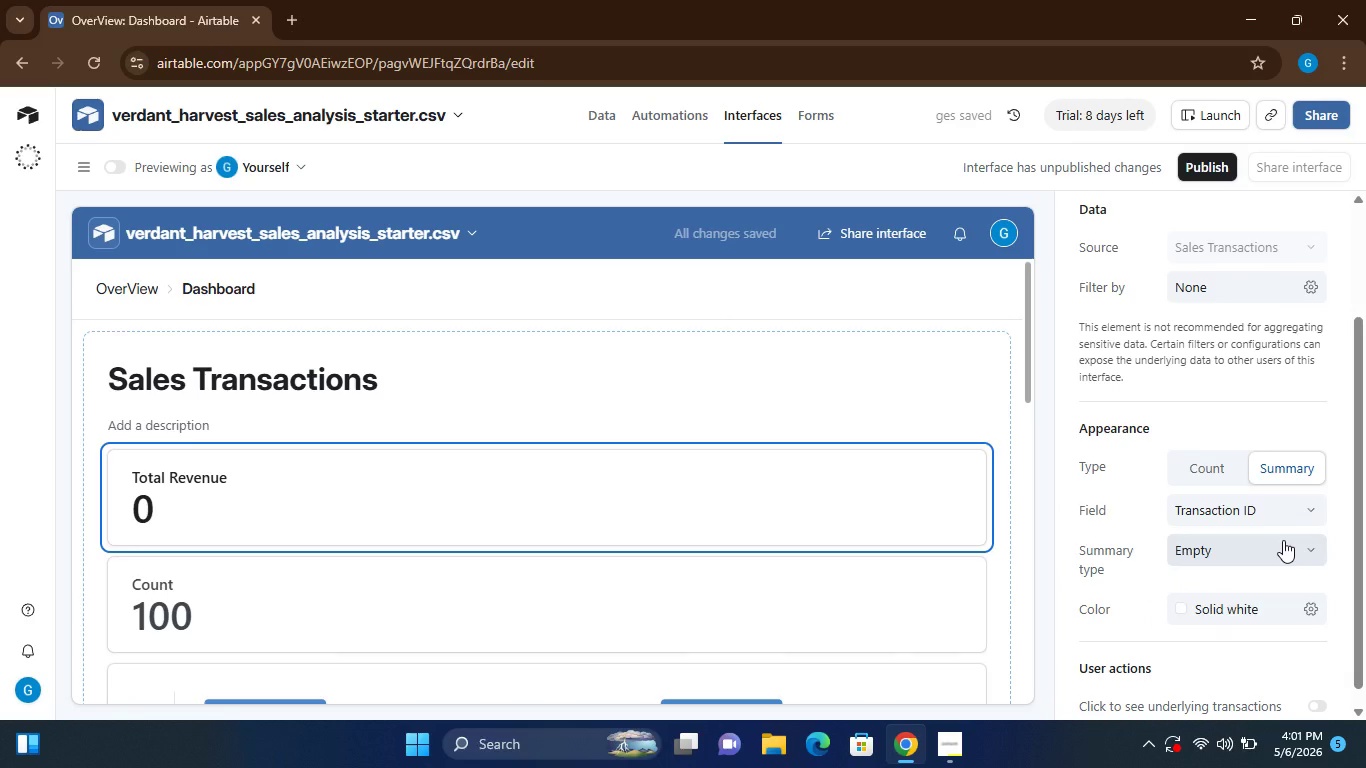 
left_click([1283, 540])
 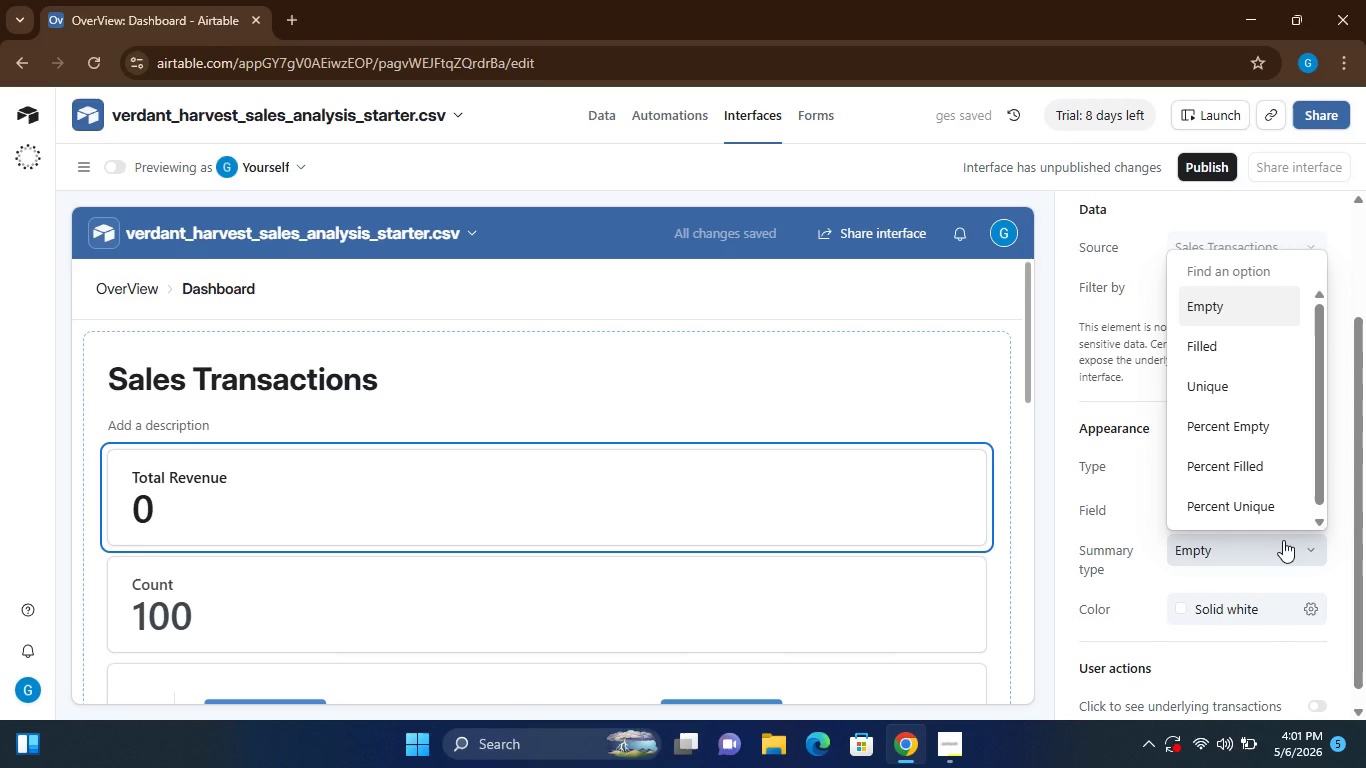 
left_click([1283, 540])
 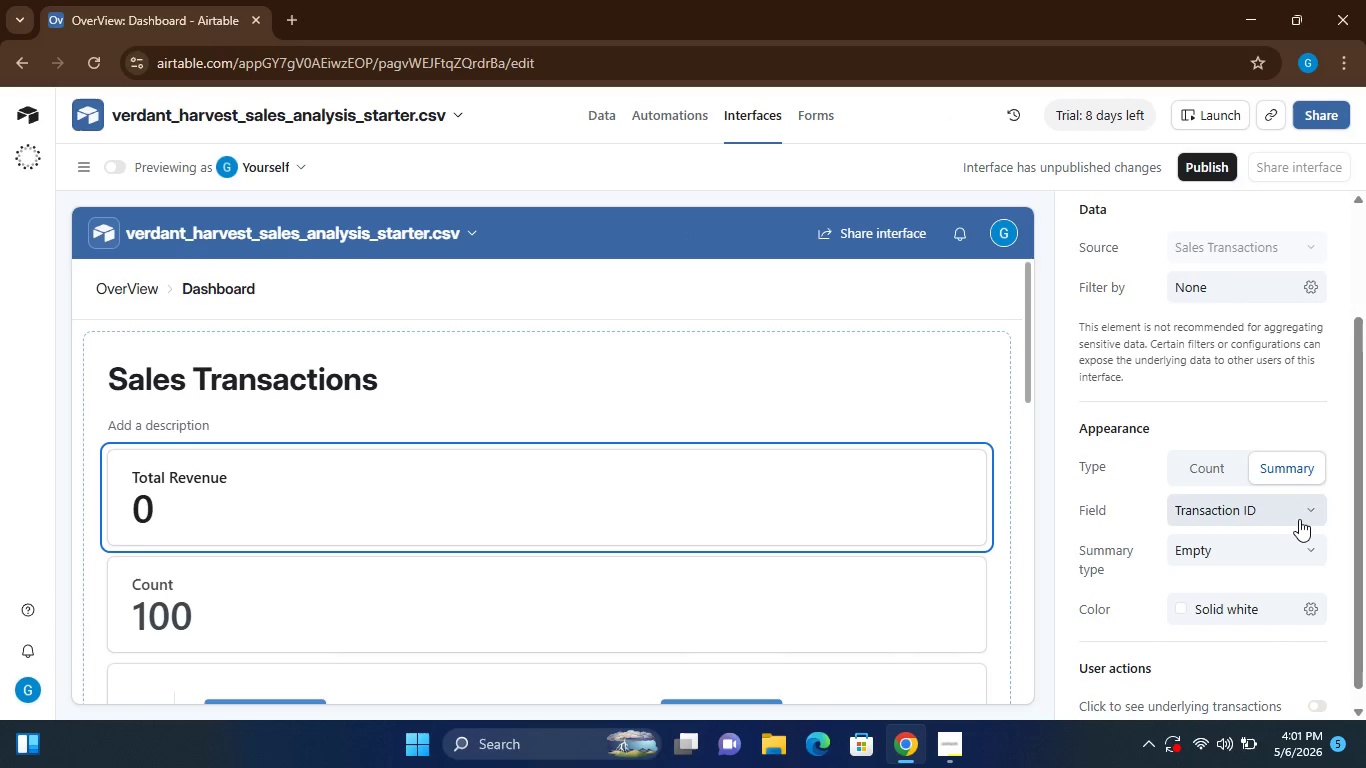 
mouse_move([1272, 510])
 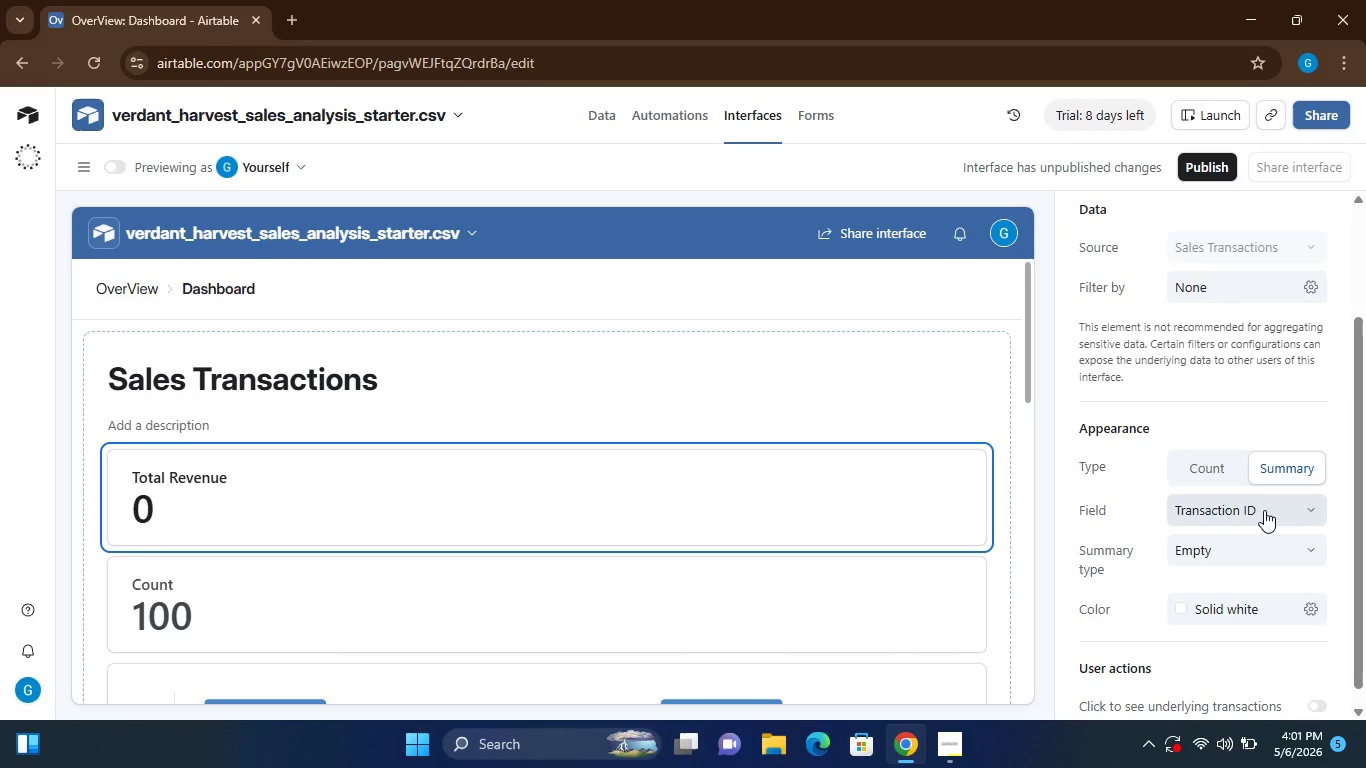 
left_click([1264, 510])
 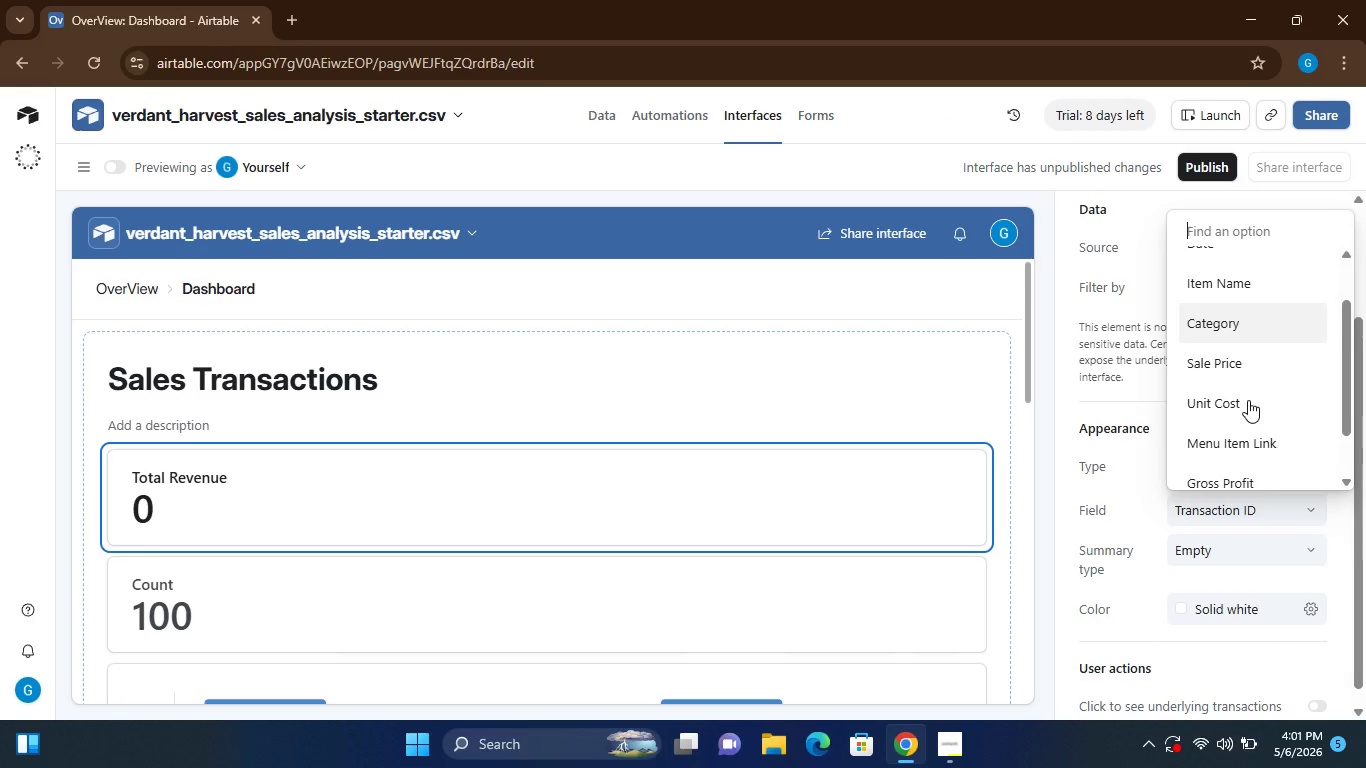 
wait(9.59)
 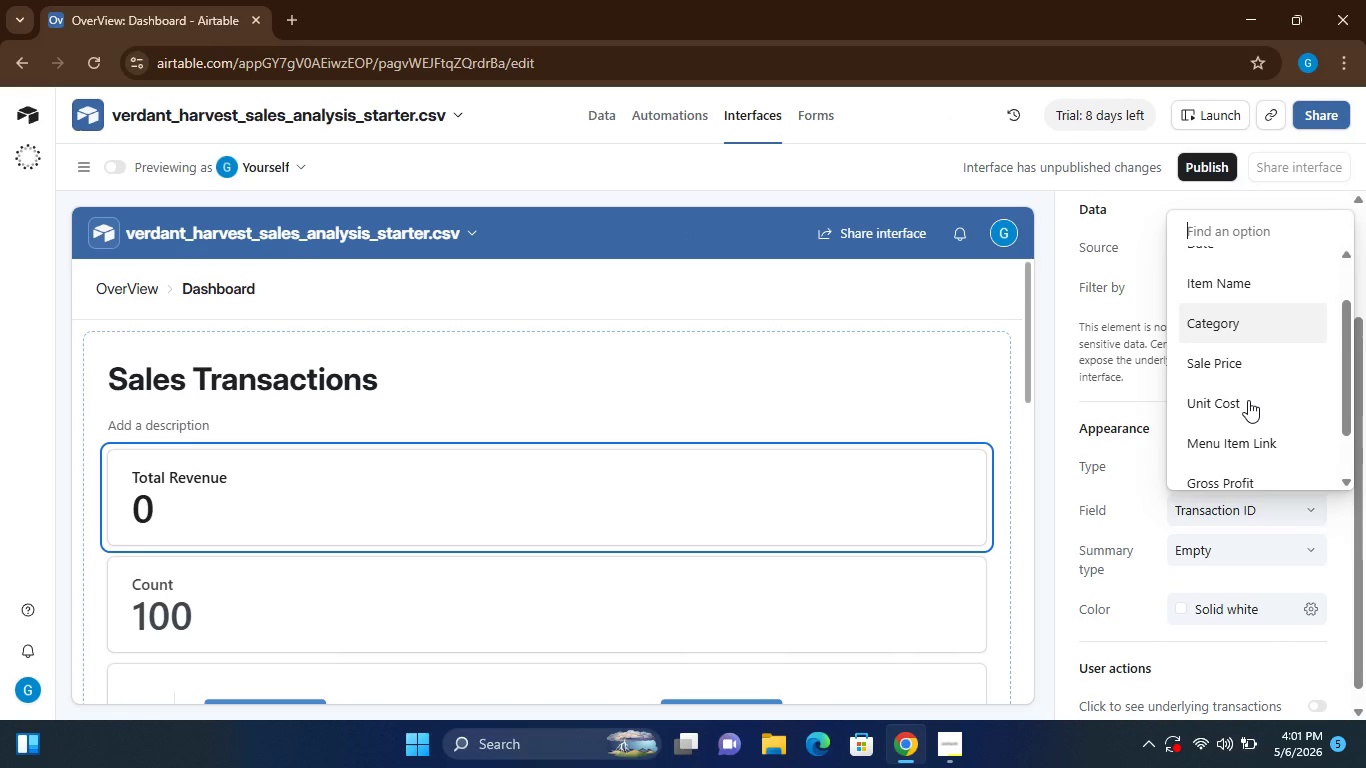 
left_click([1243, 415])
 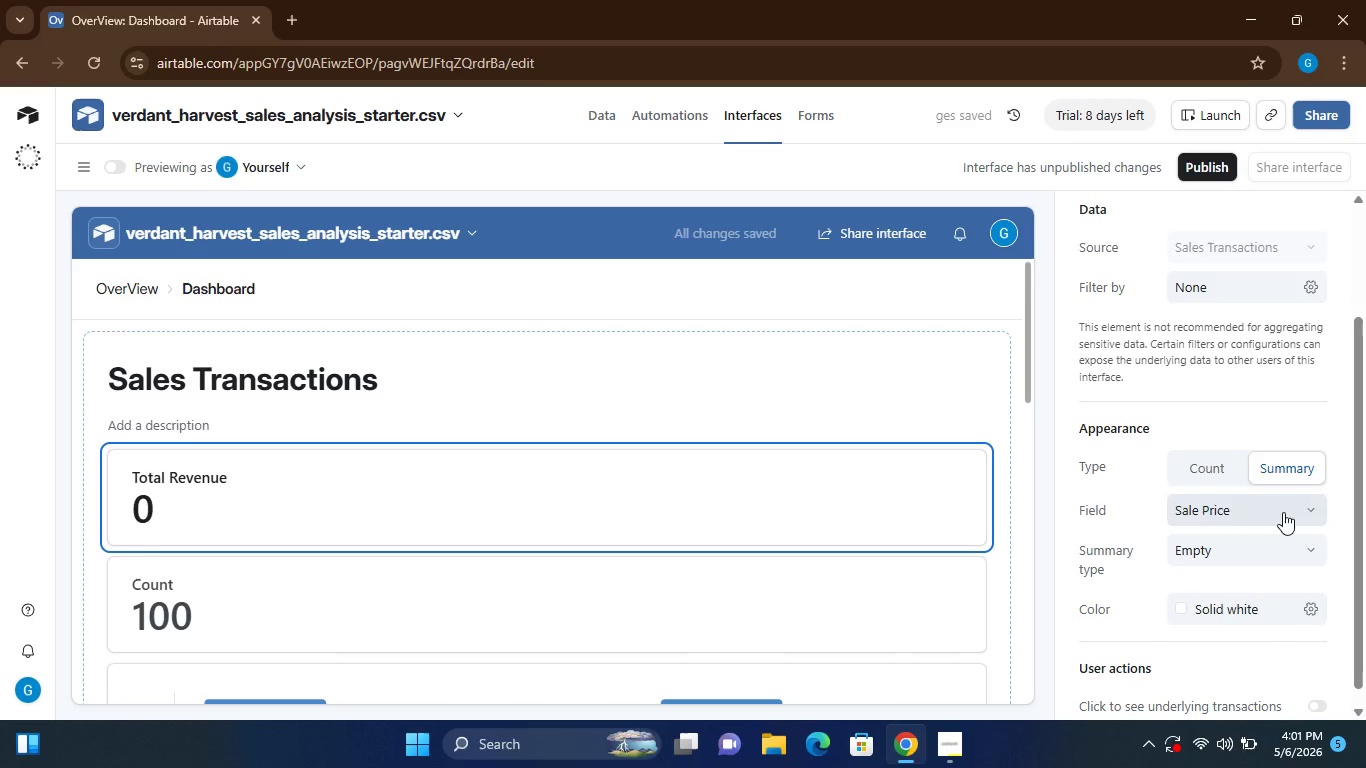 
left_click([1218, 471])
 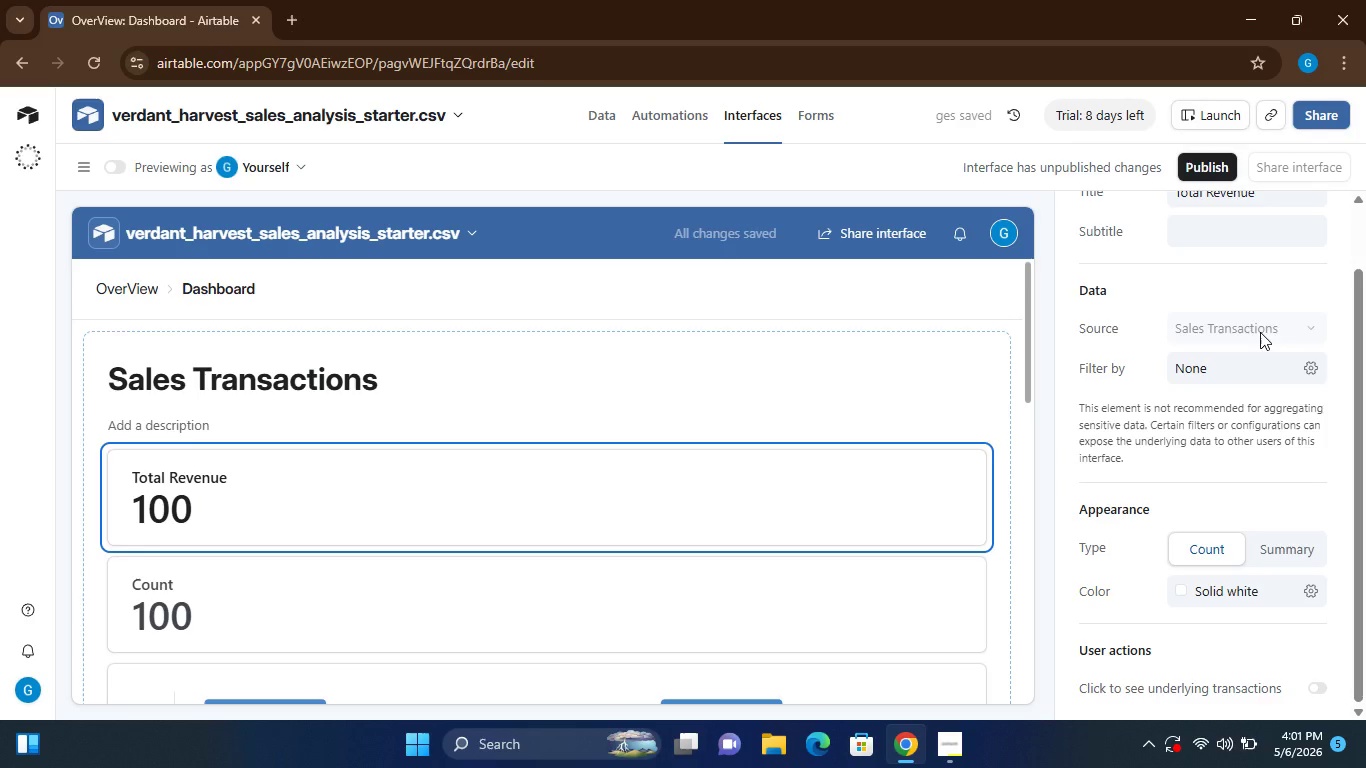 
left_click([1184, 323])
 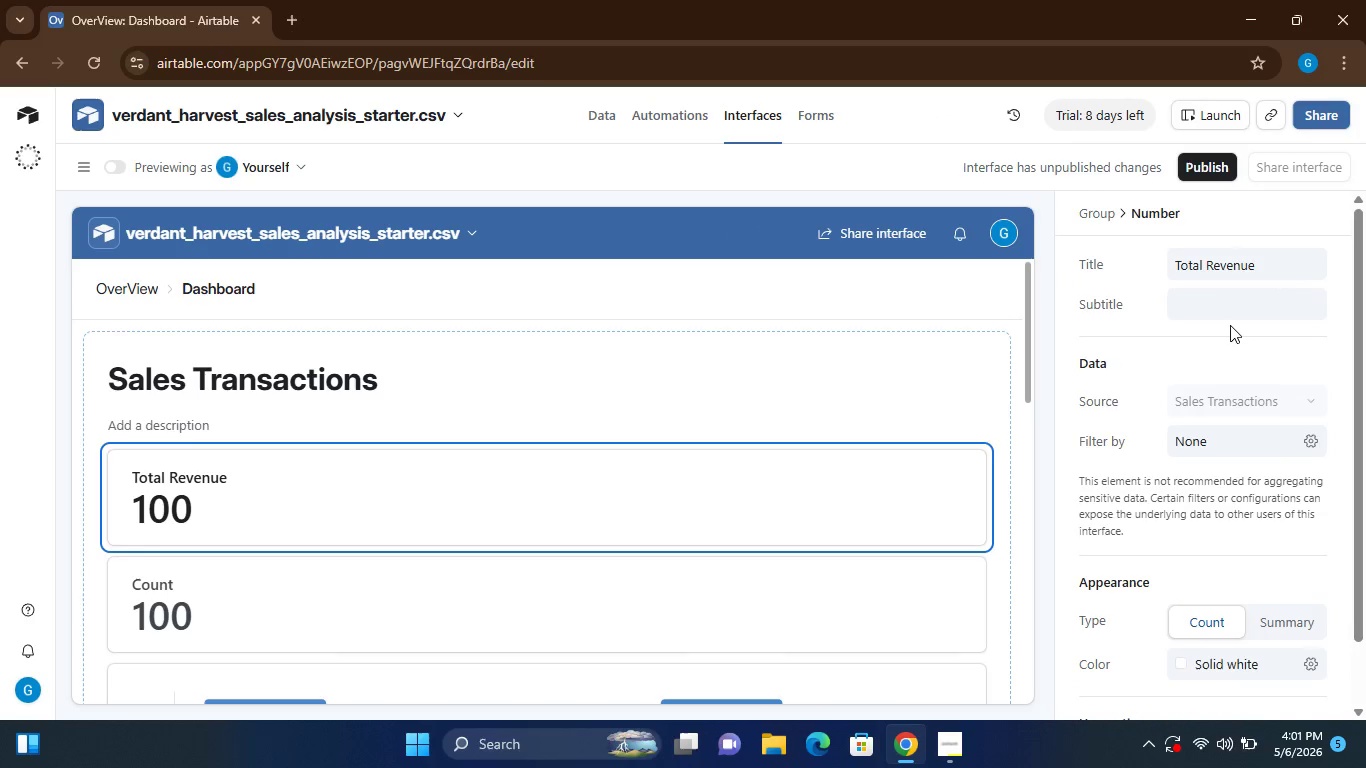 
wait(8.06)
 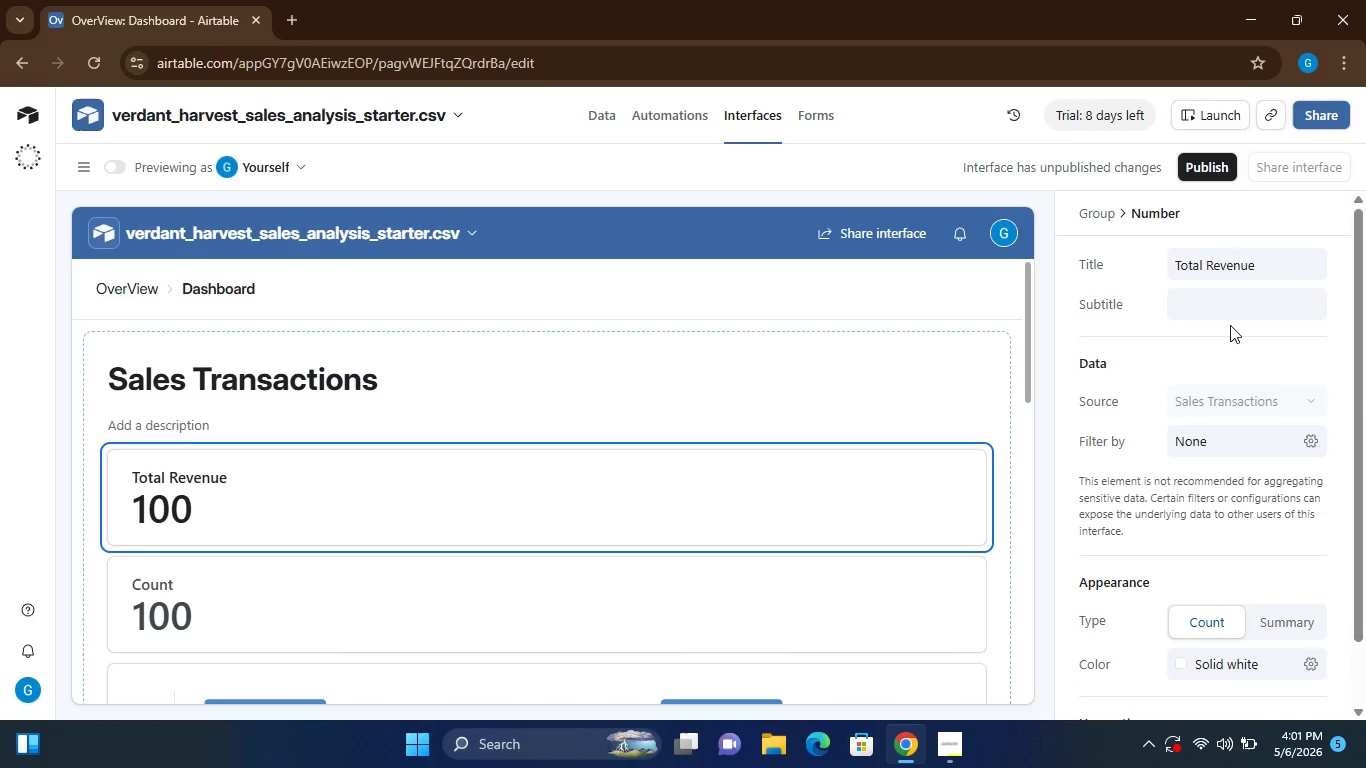 
left_click([300, 495])
 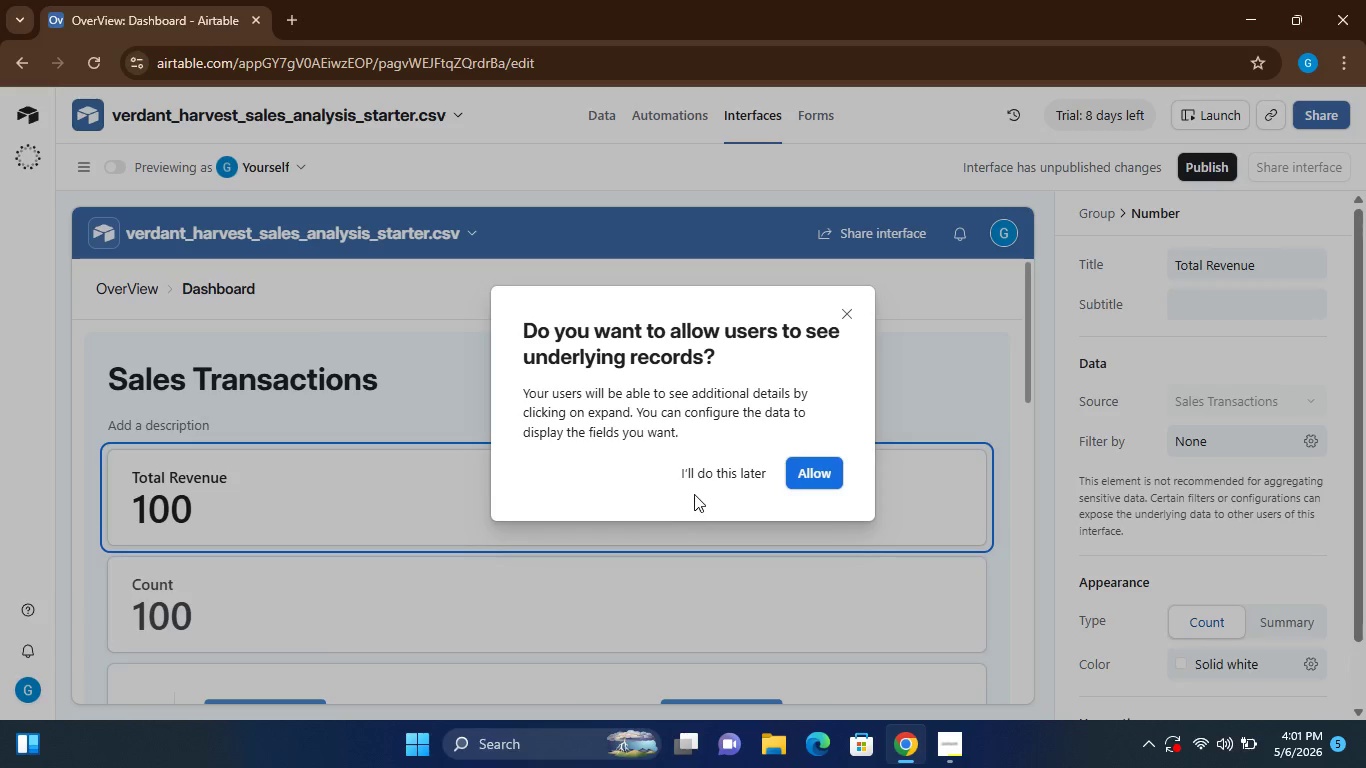 
left_click([716, 473])
 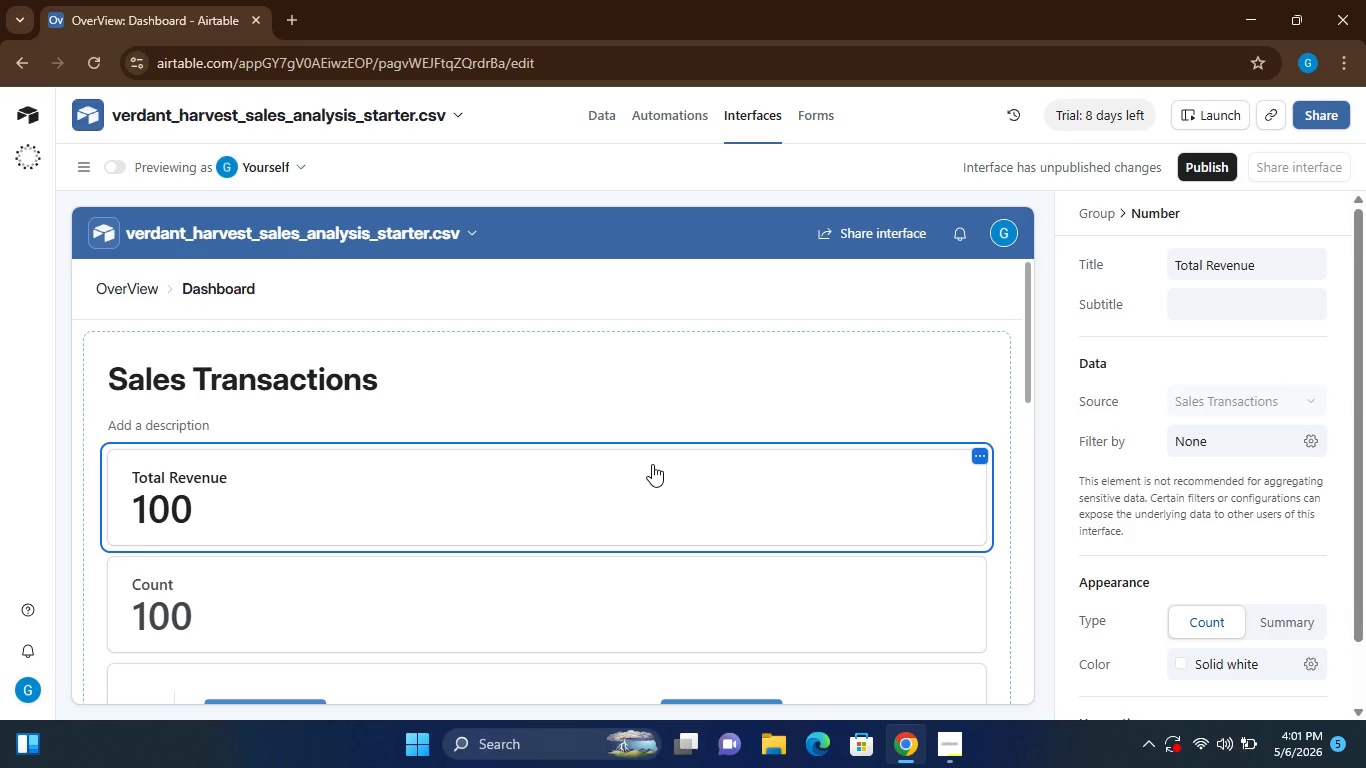 
wait(8.75)
 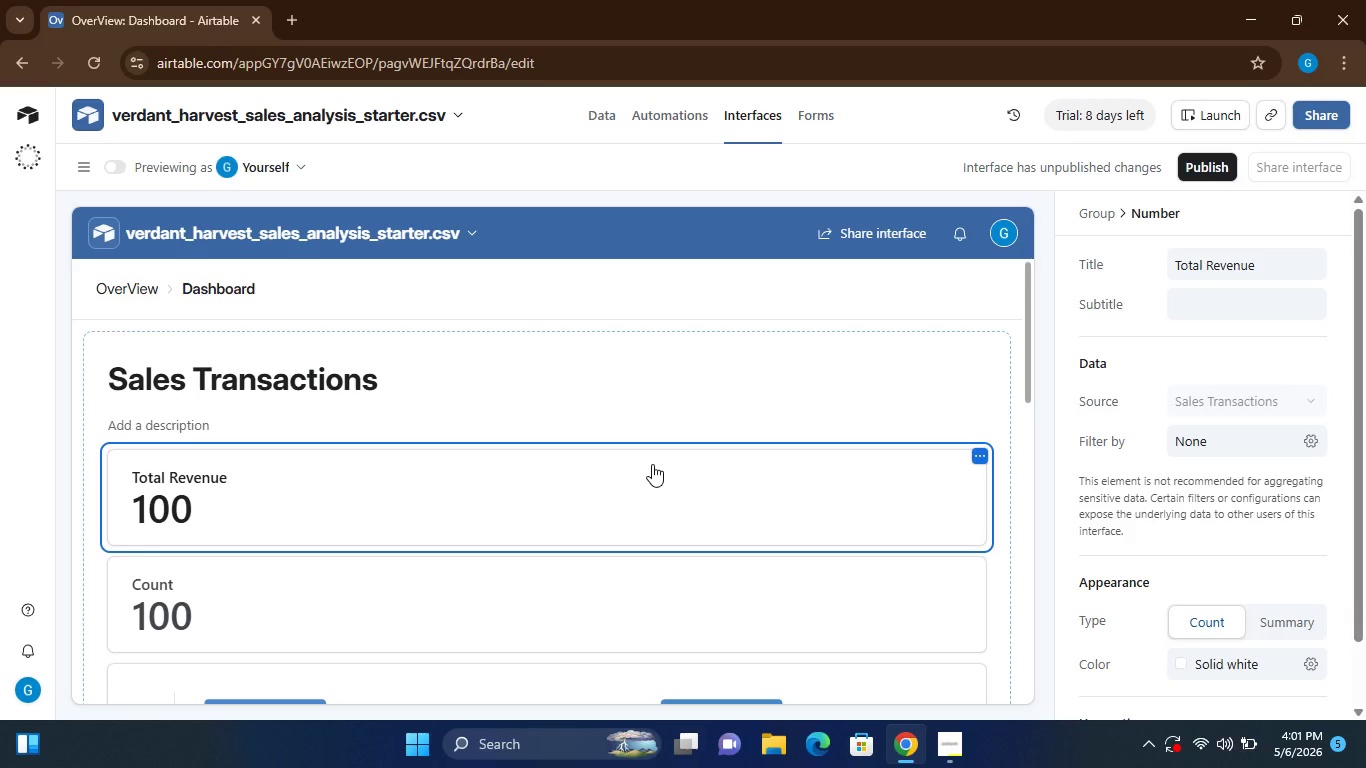 
left_click([979, 456])
 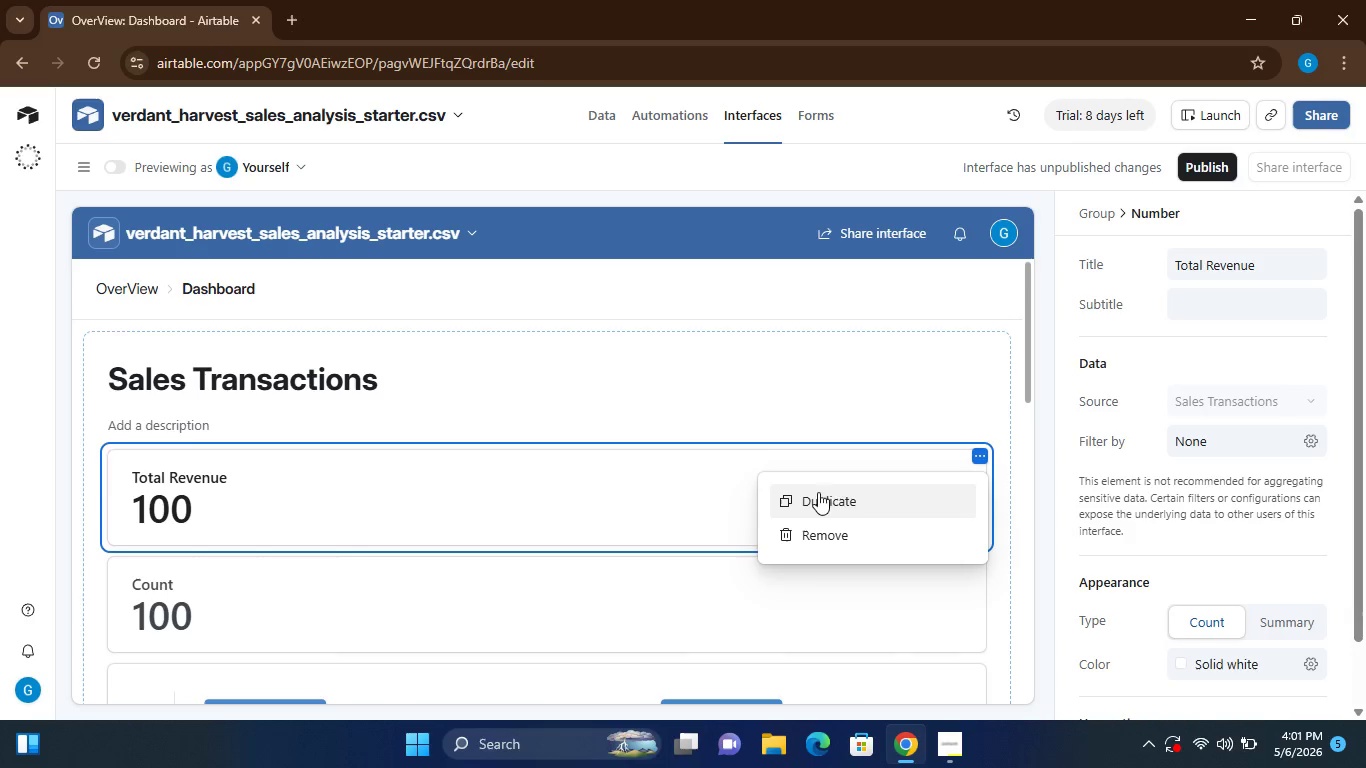 
left_click([846, 496])
 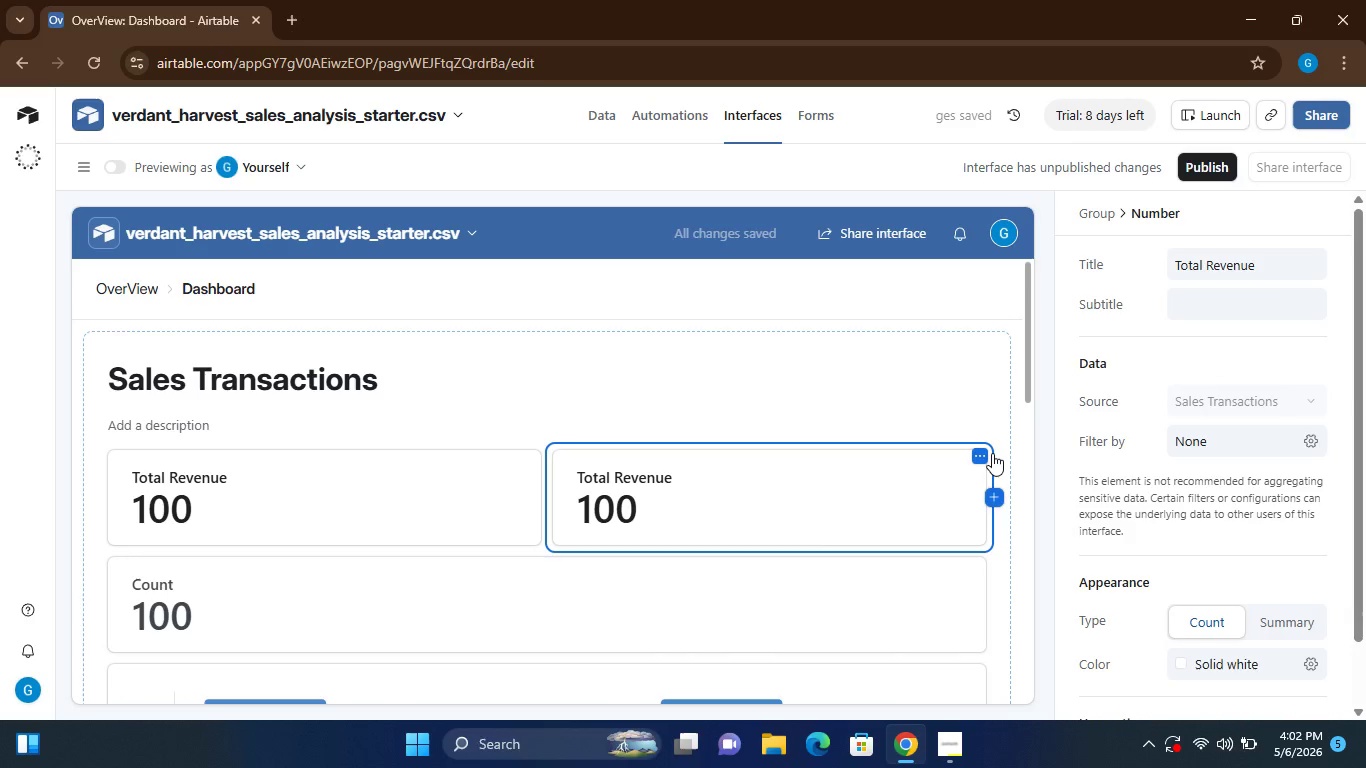 
wait(6.22)
 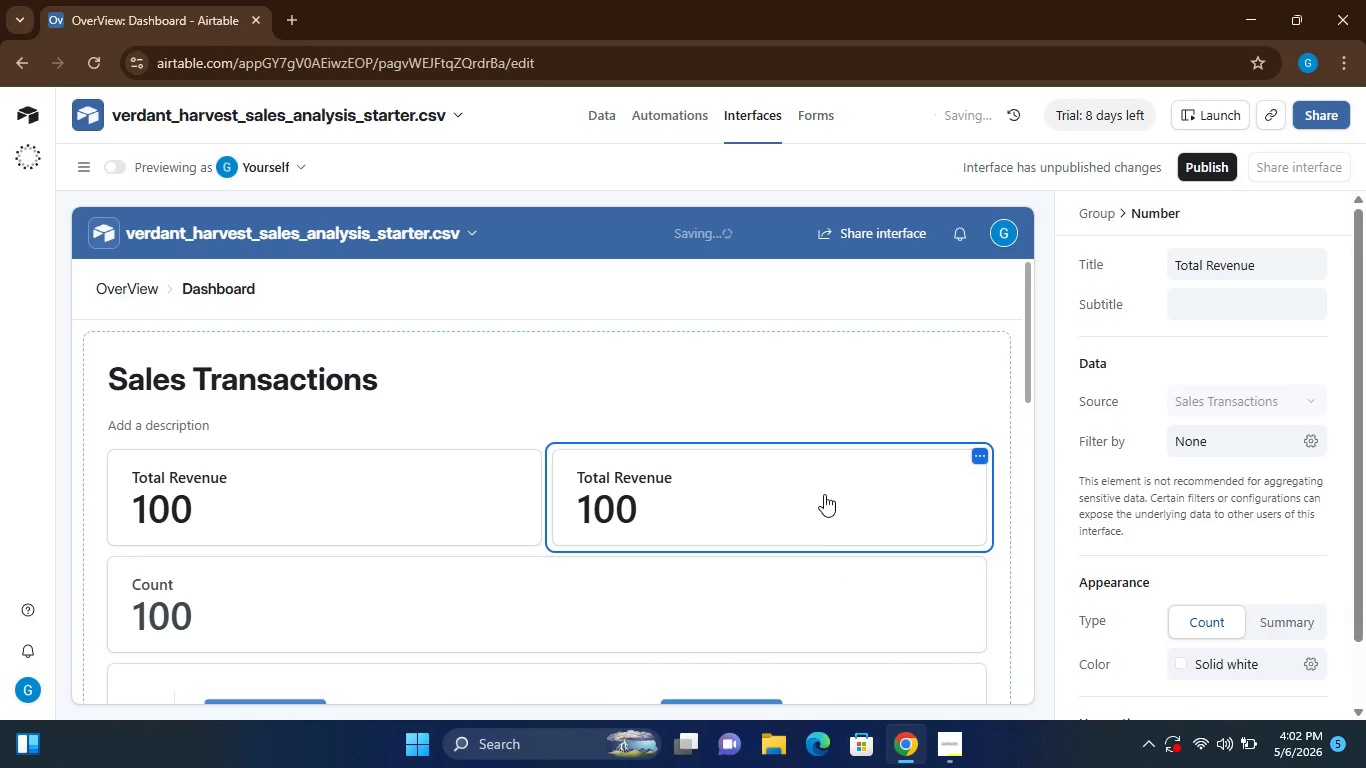 
left_click([983, 453])
 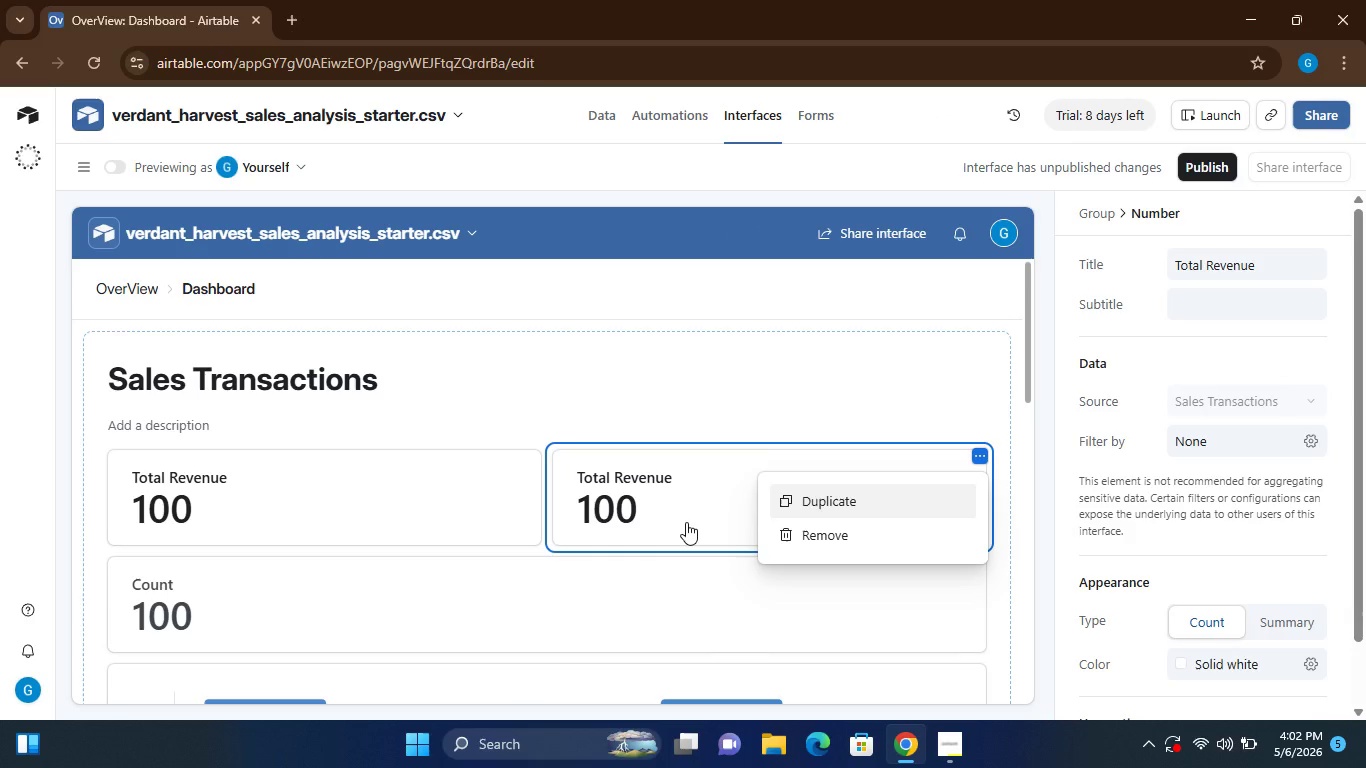 
left_click([686, 522])
 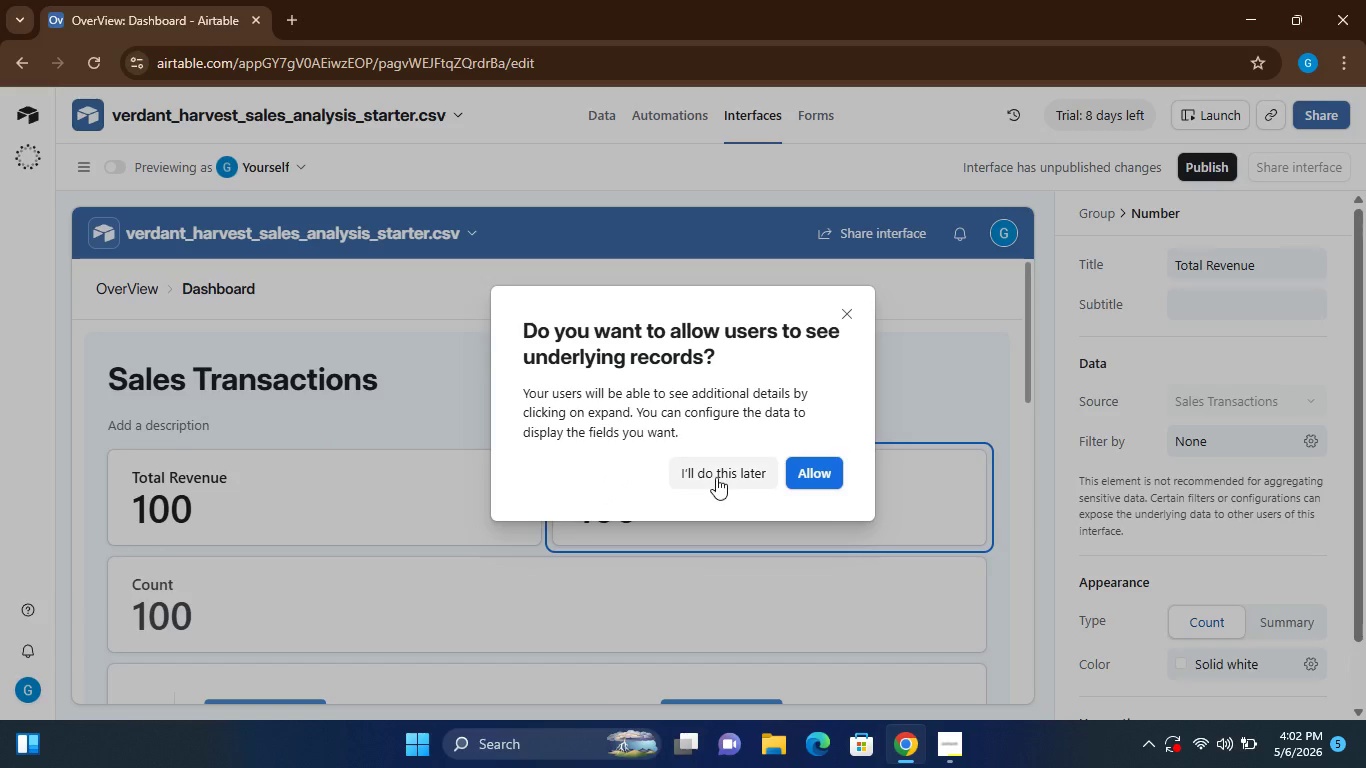 
left_click([717, 477])
 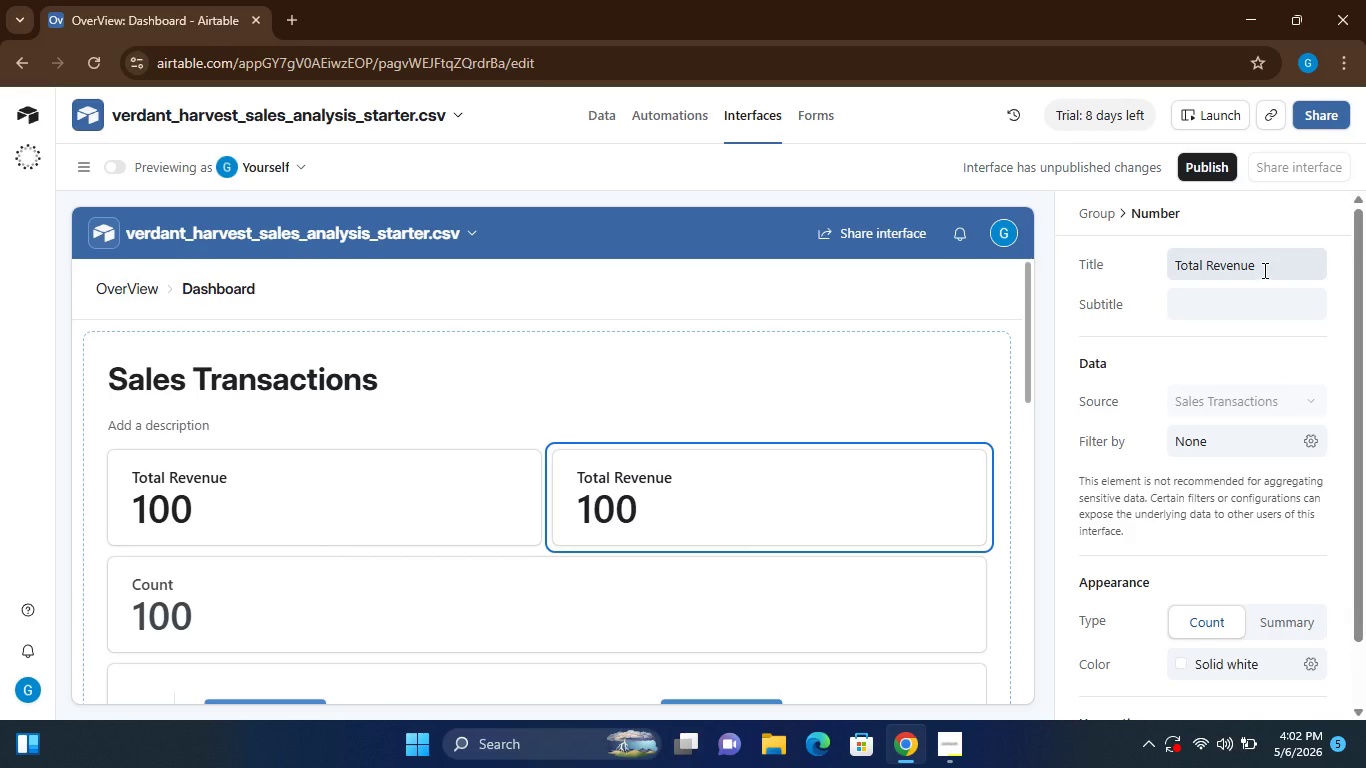 
left_click([1252, 264])
 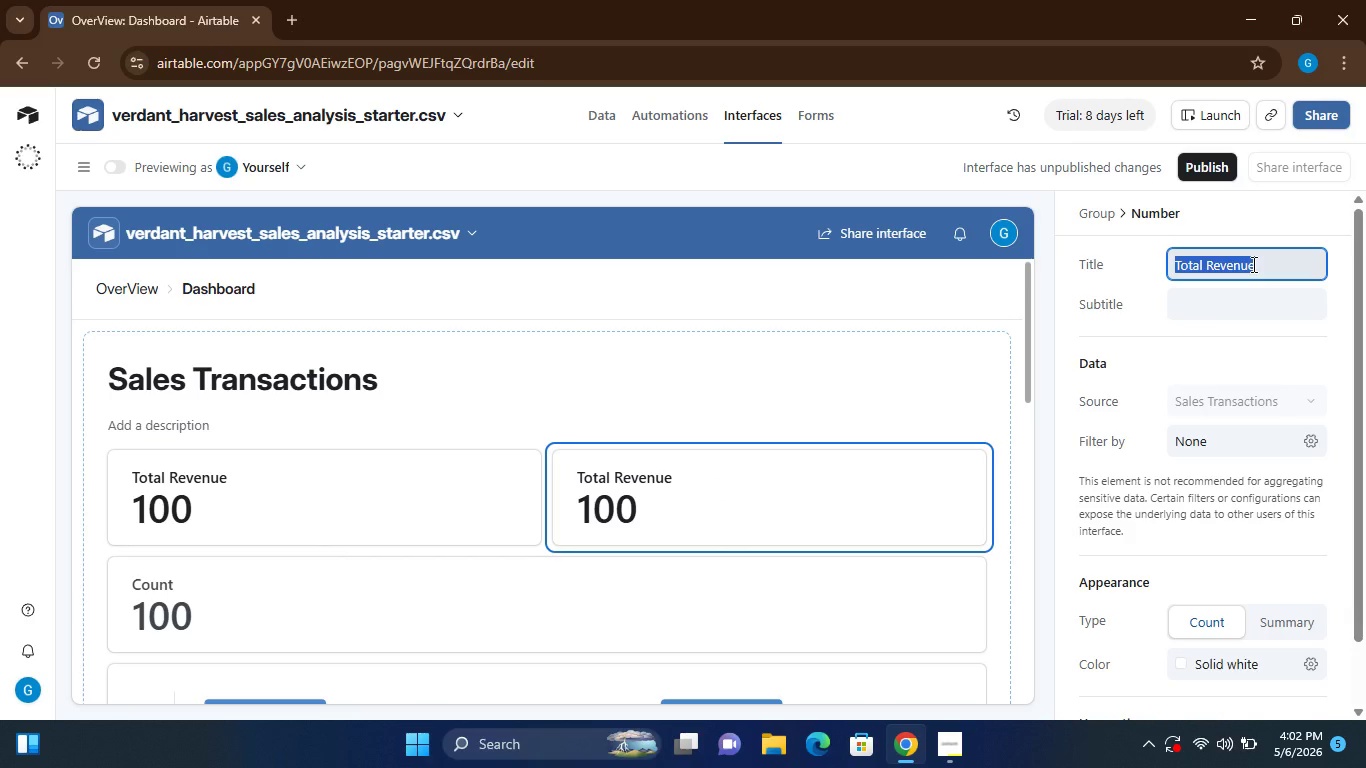 
left_click([1252, 264])
 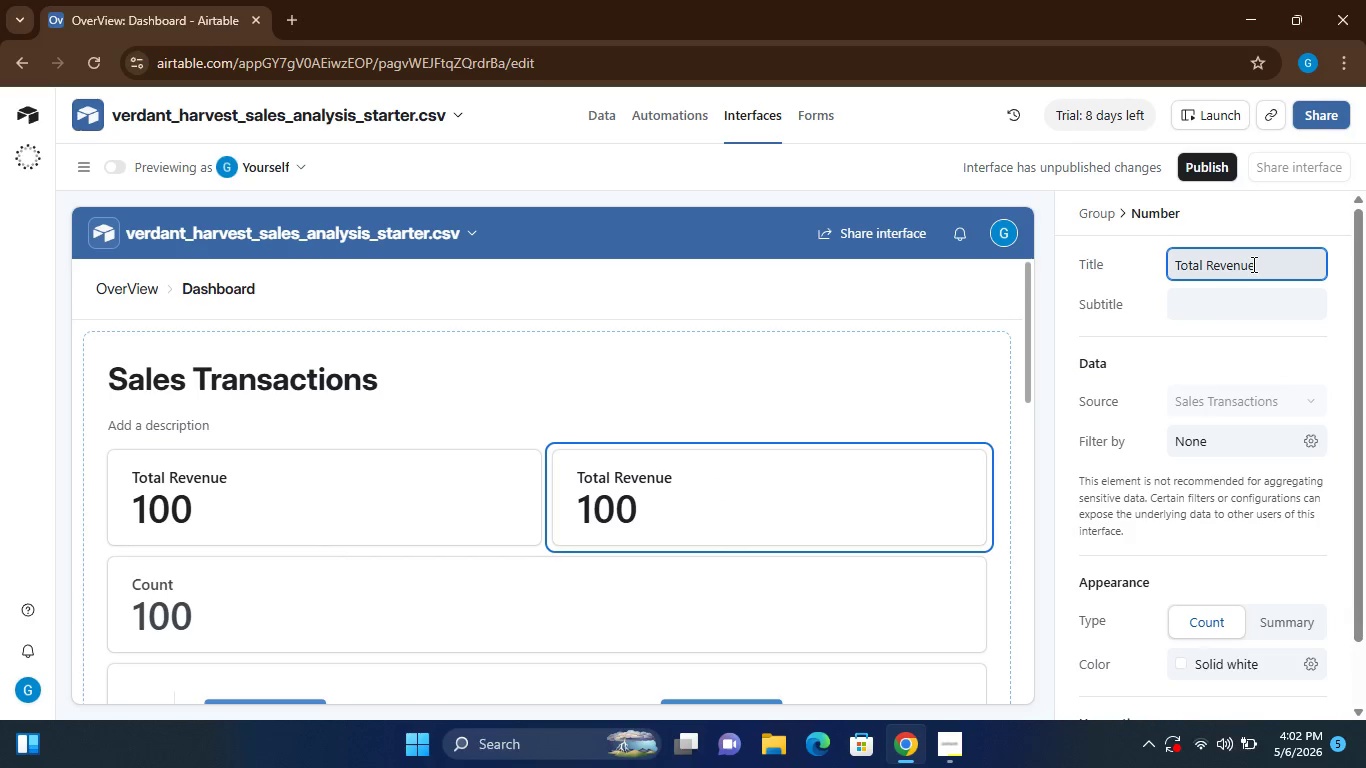 
key(Backspace)
key(Backspace)
key(Backspace)
key(Backspace)
key(Backspace)
key(Backspace)
key(Backspace)
type(Dishes Sold)
 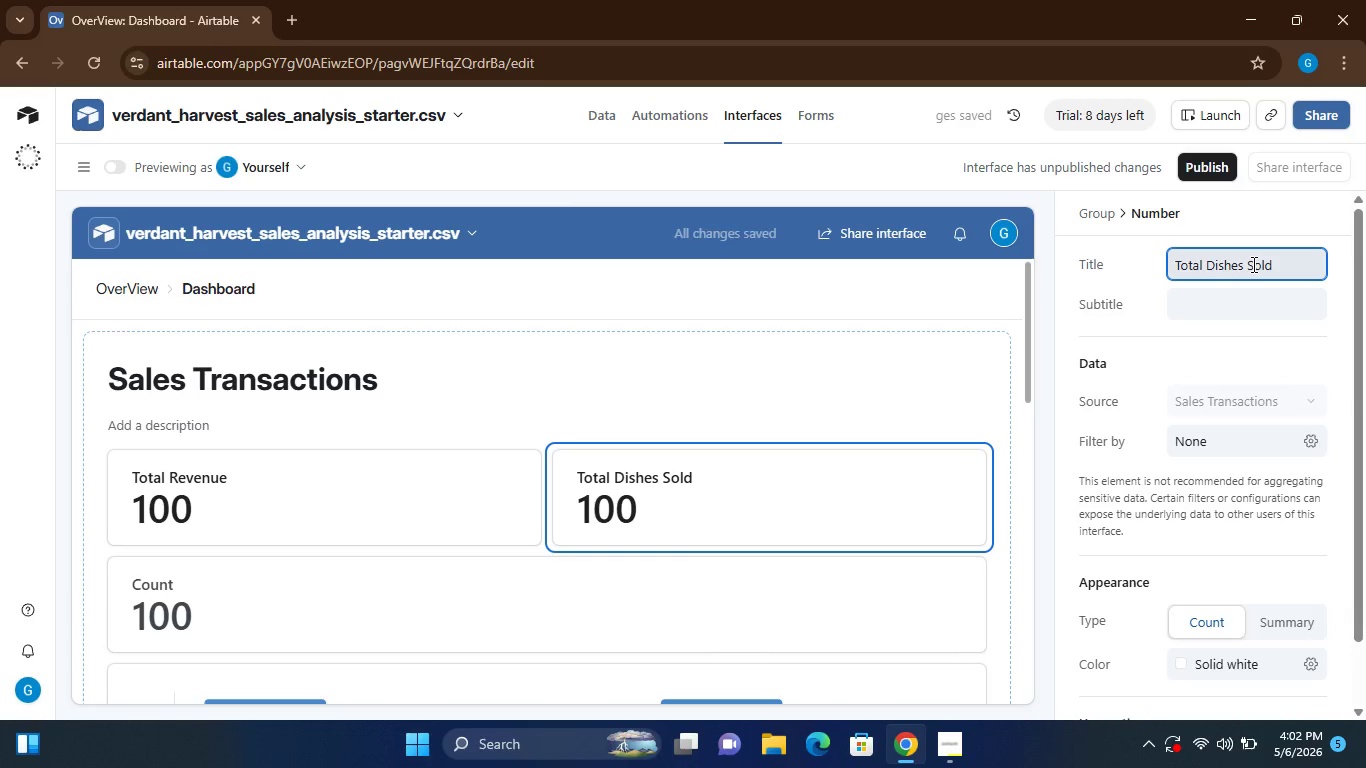 
wait(7.83)
 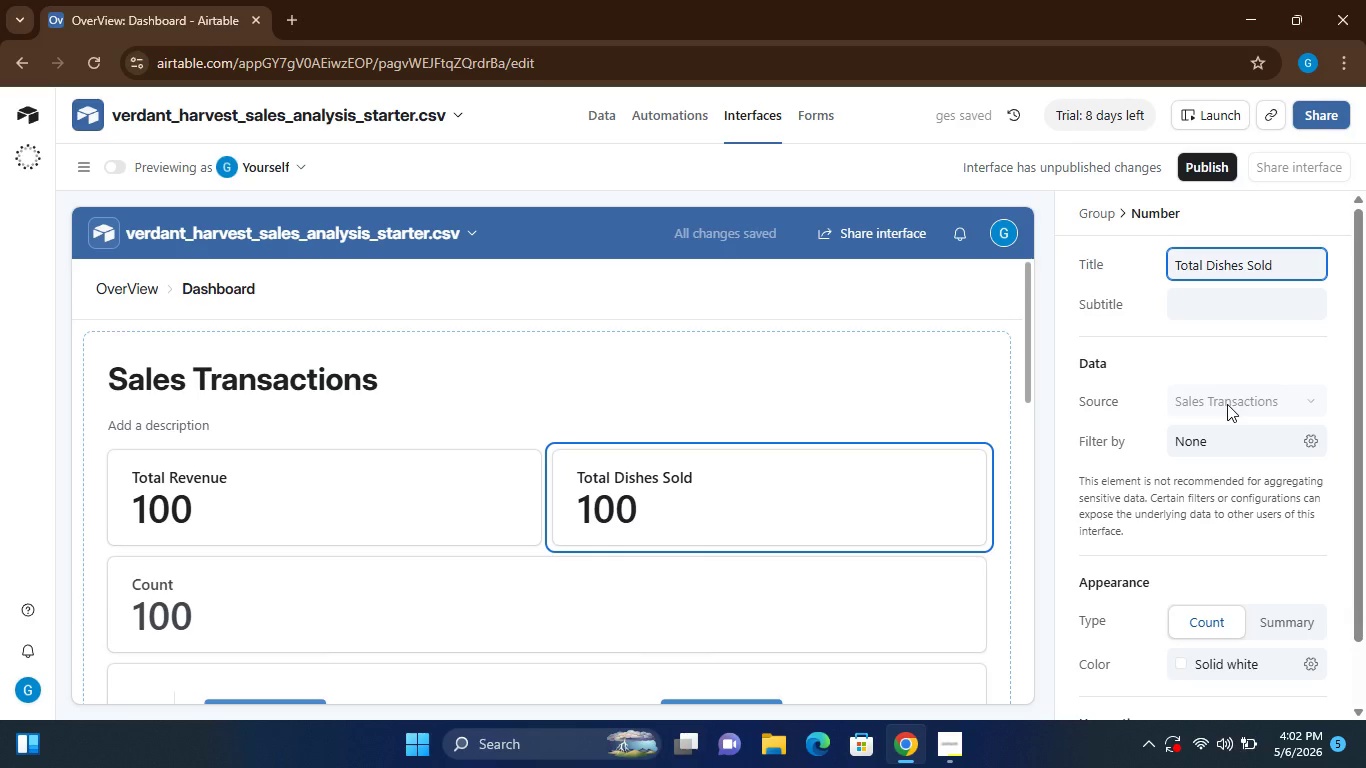 
left_click([1217, 544])
 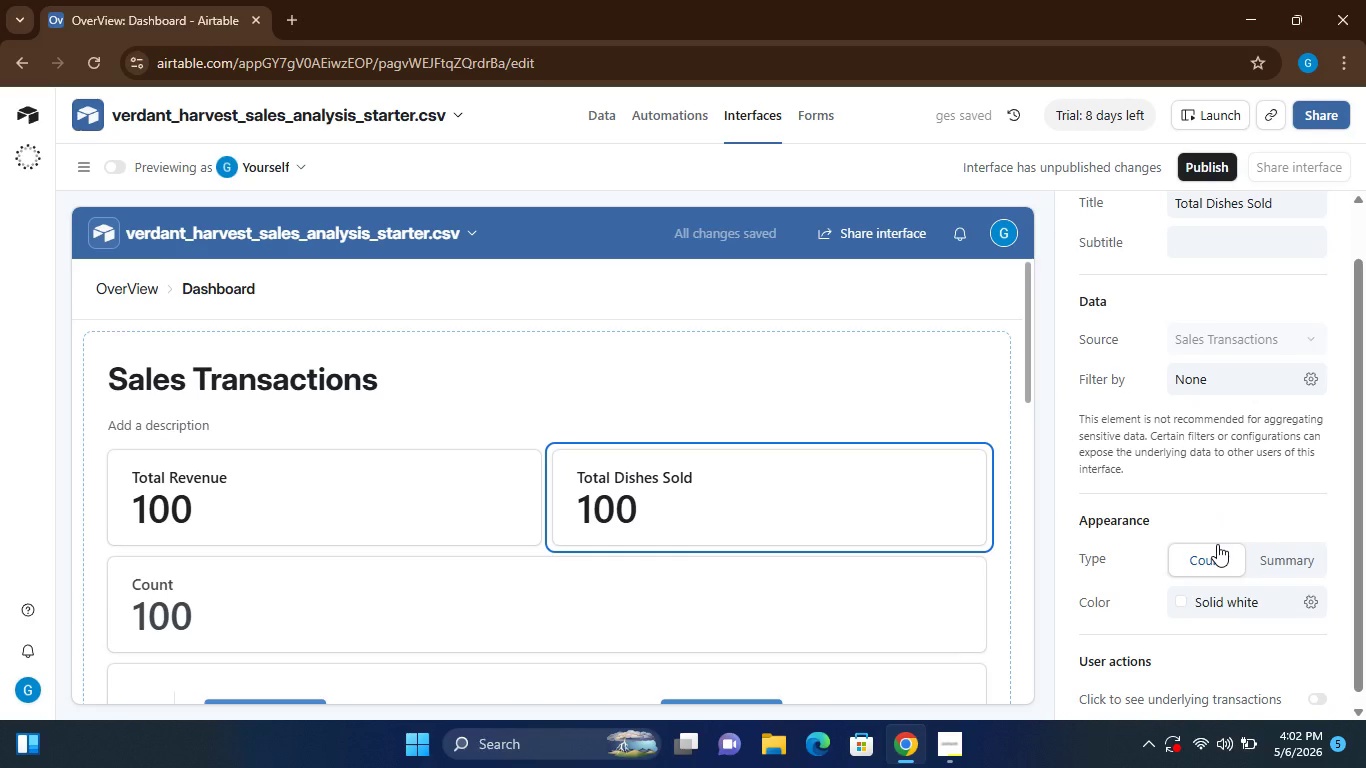 
wait(11.16)
 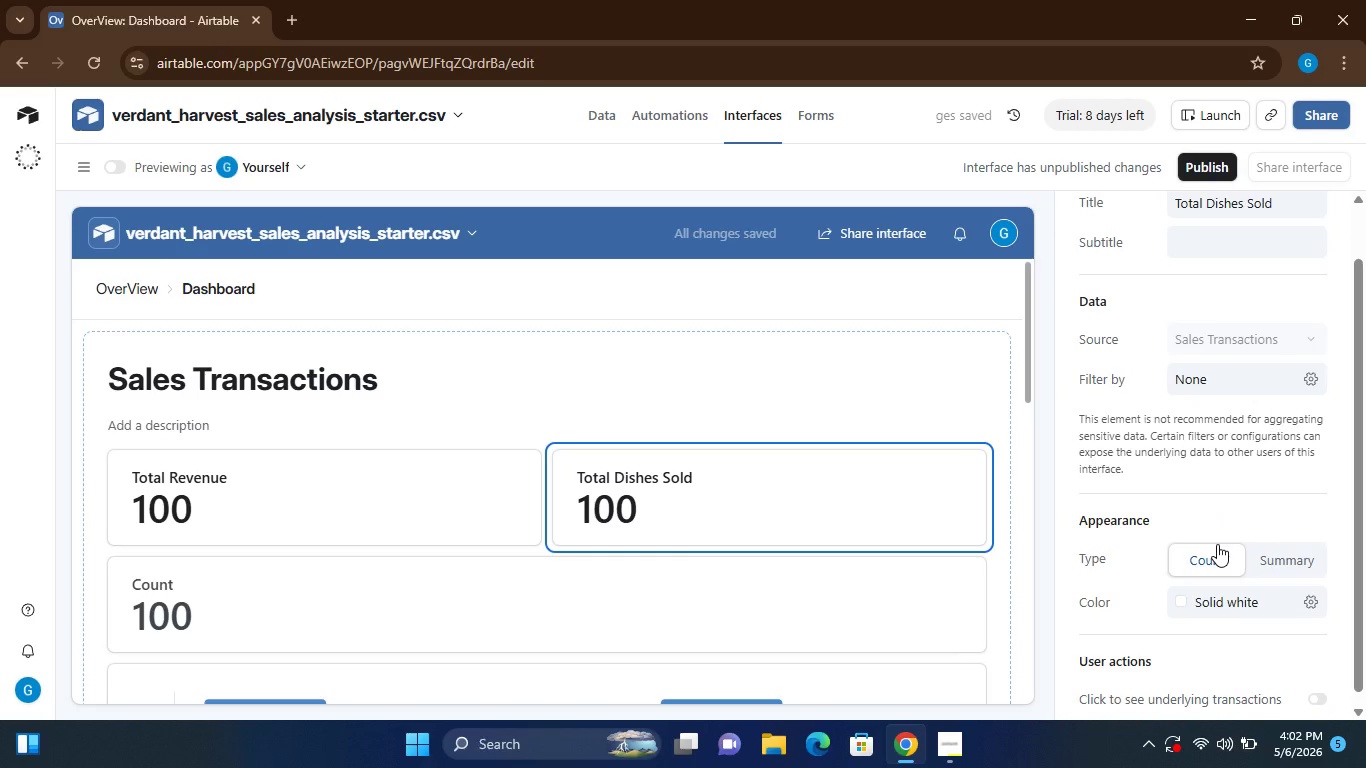 
left_click([978, 450])
 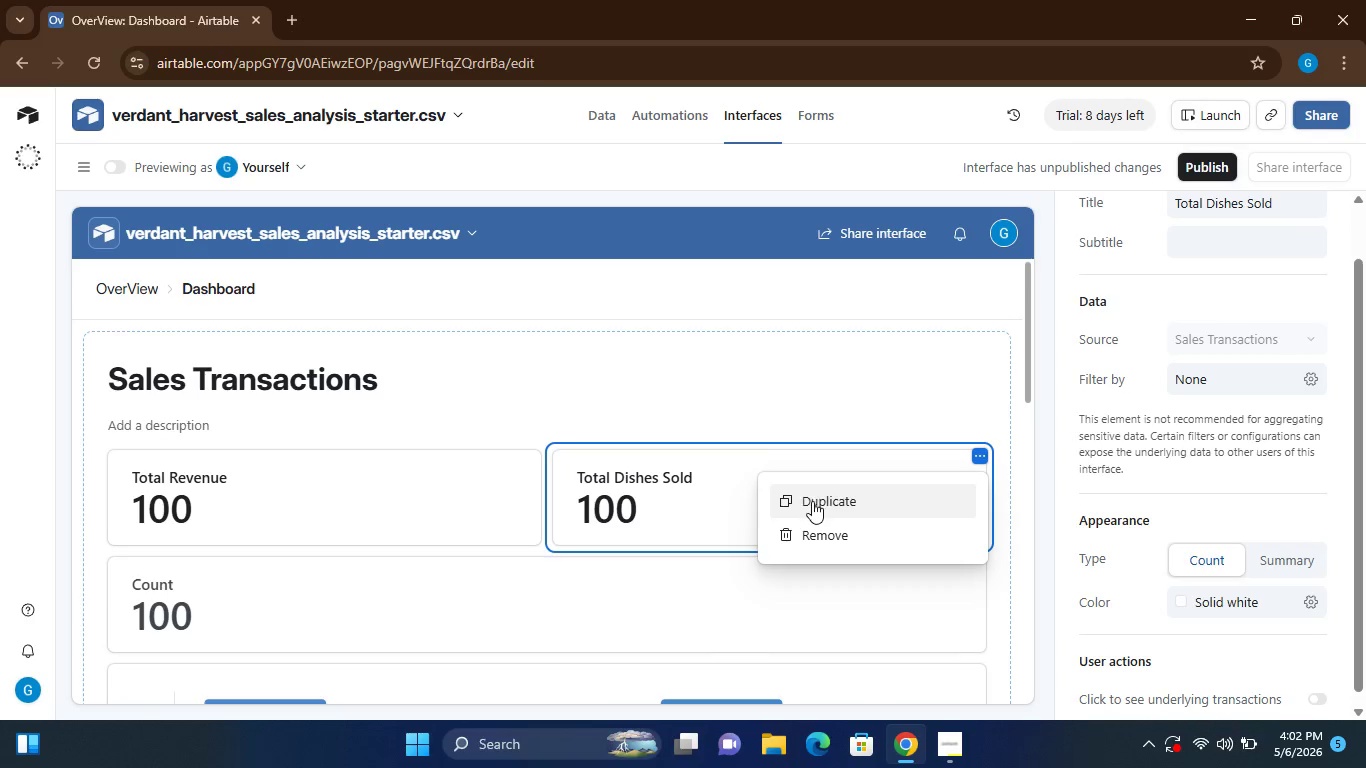 
left_click([812, 501])
 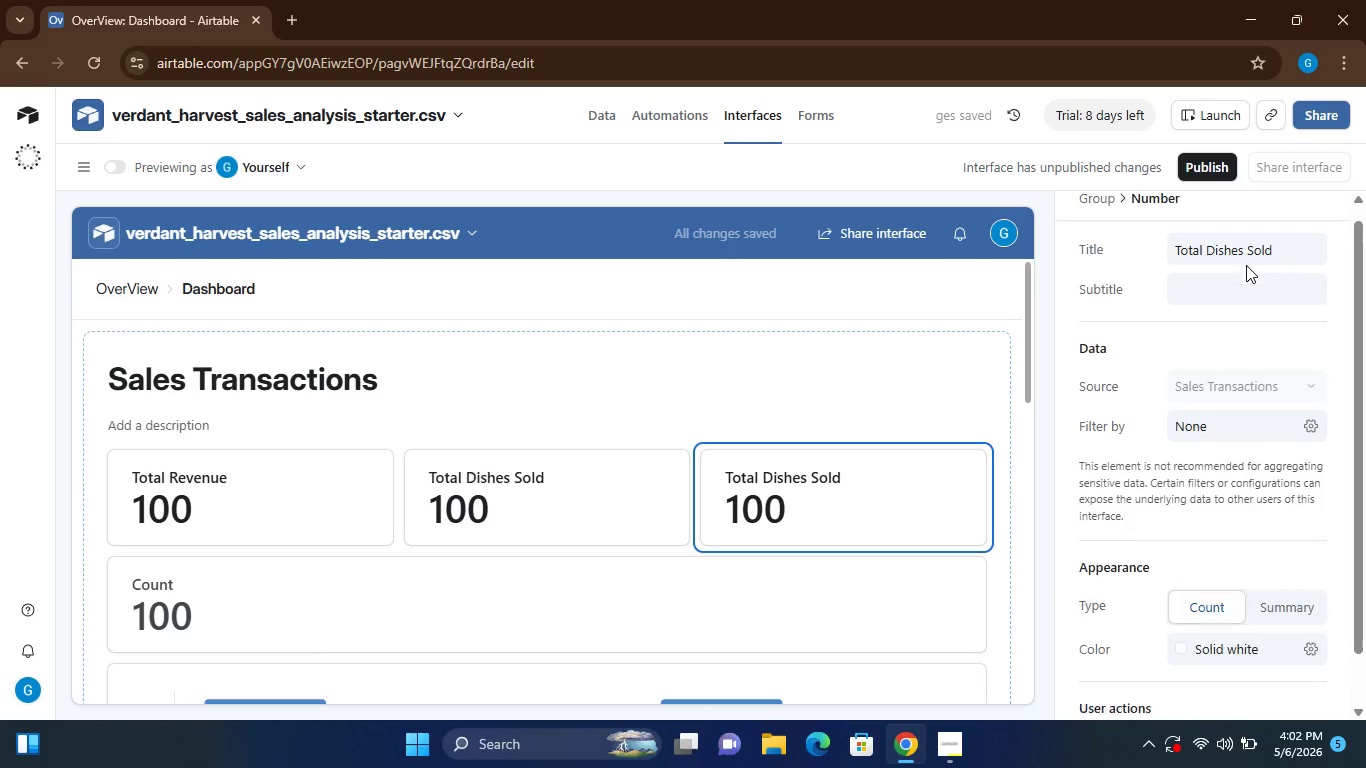 
left_click([1275, 247])
 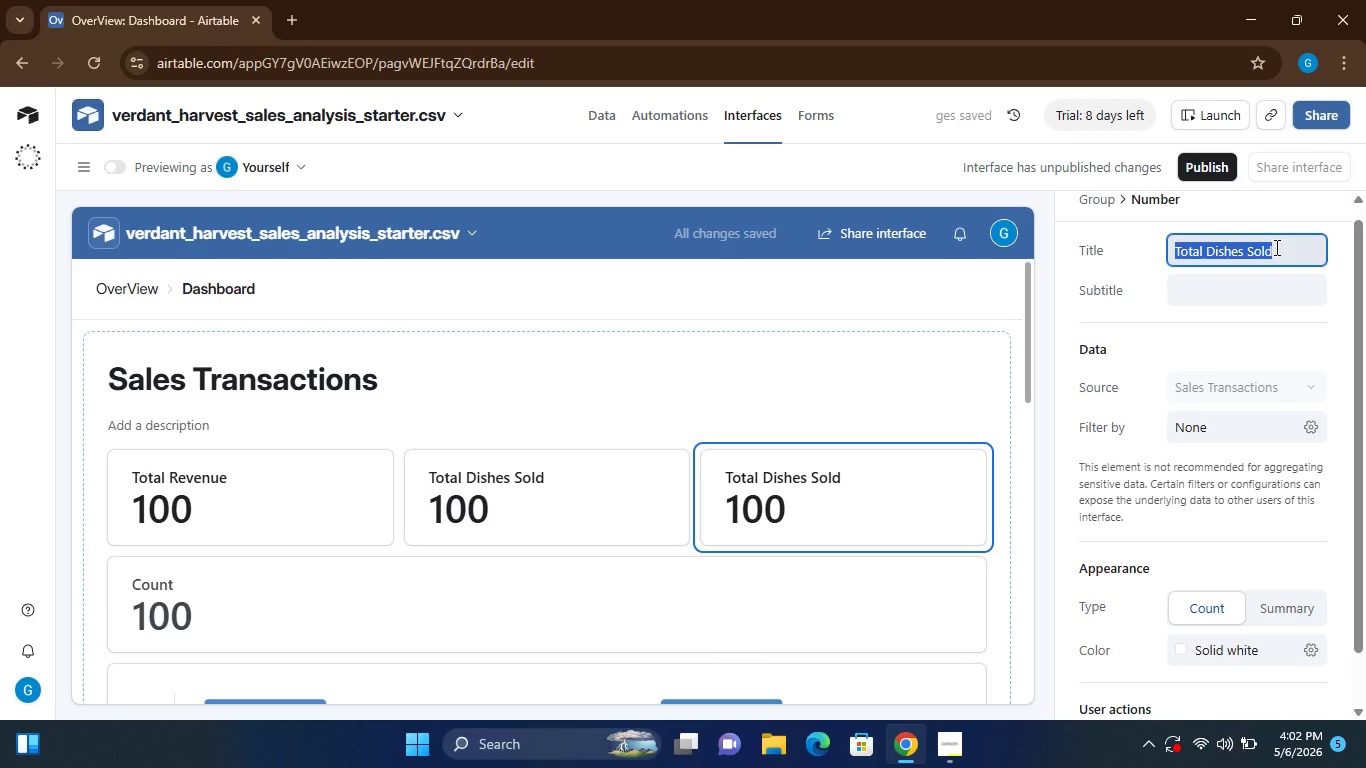 
left_click([1275, 247])
 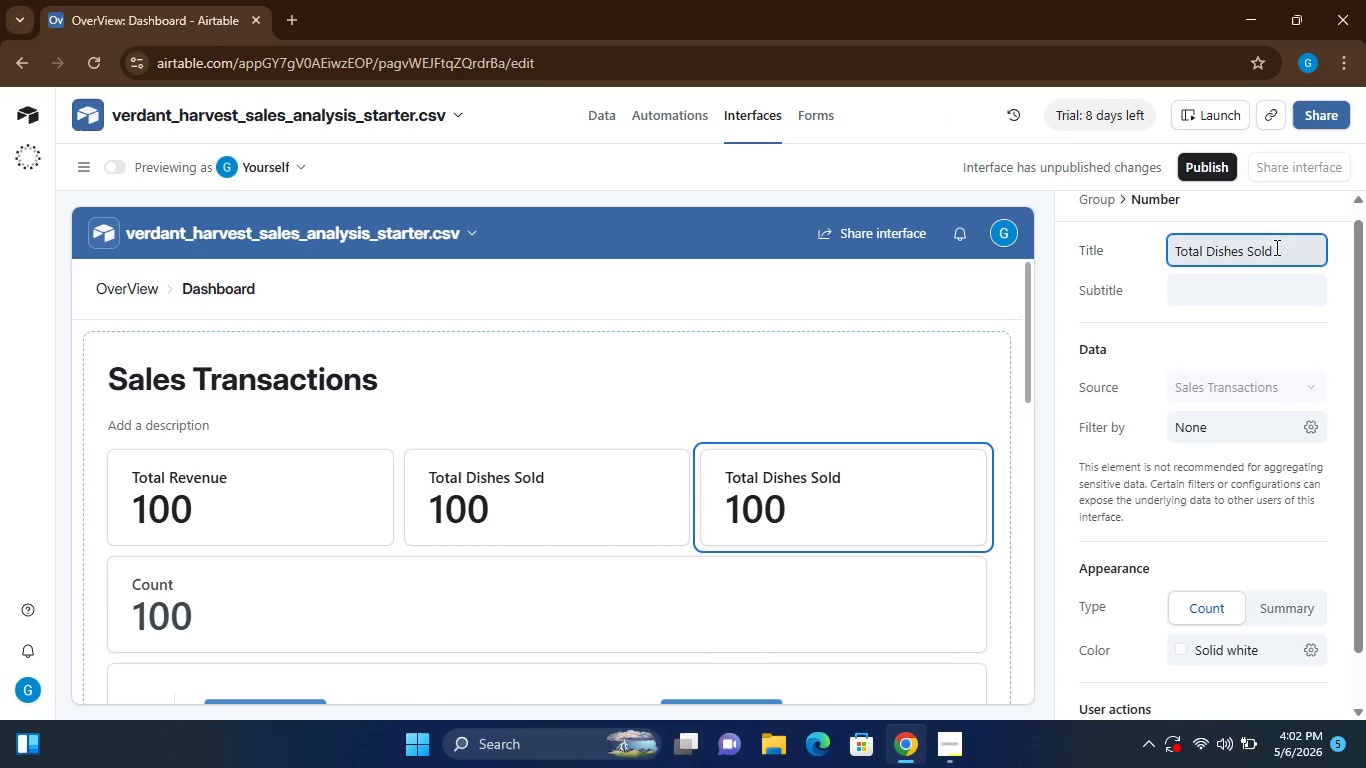 
hold_key(key=Backspace, duration=1.19)
 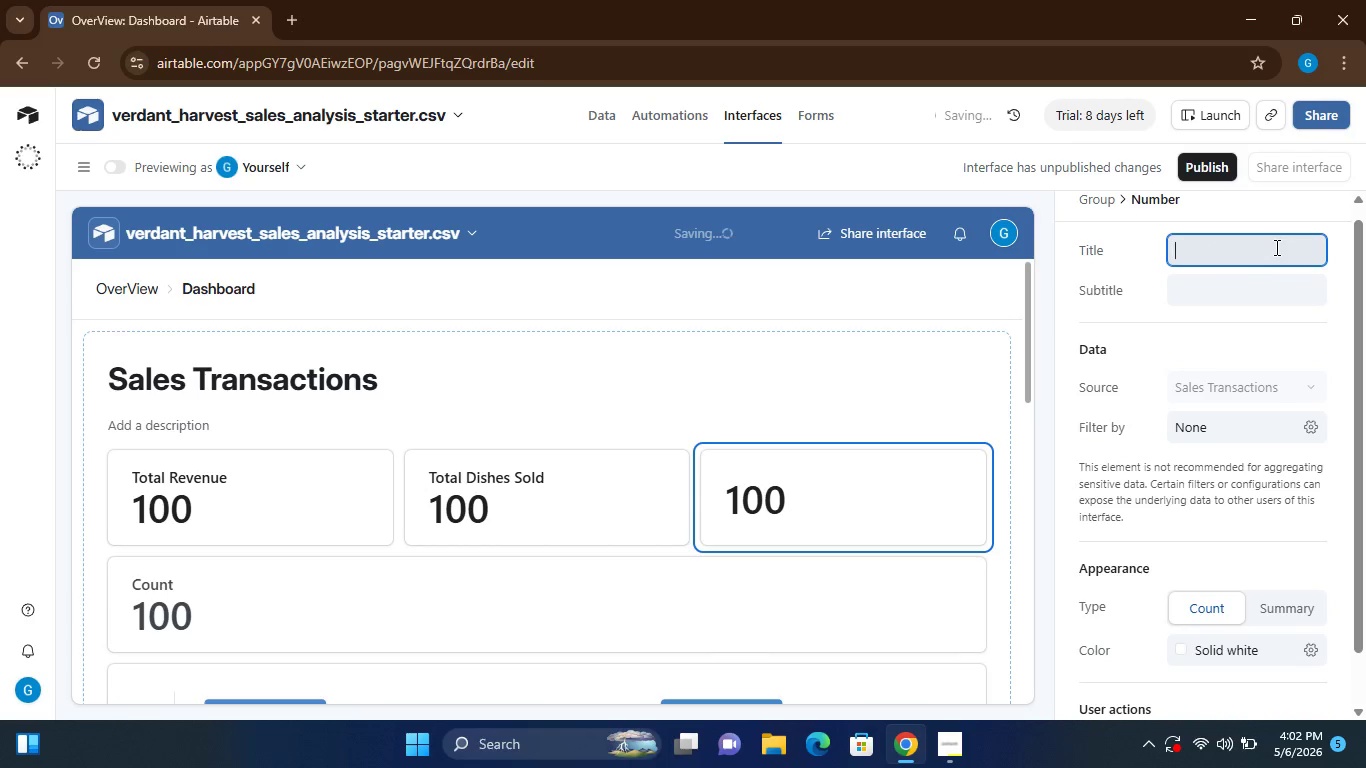 
type(Averae Profit Marge)
 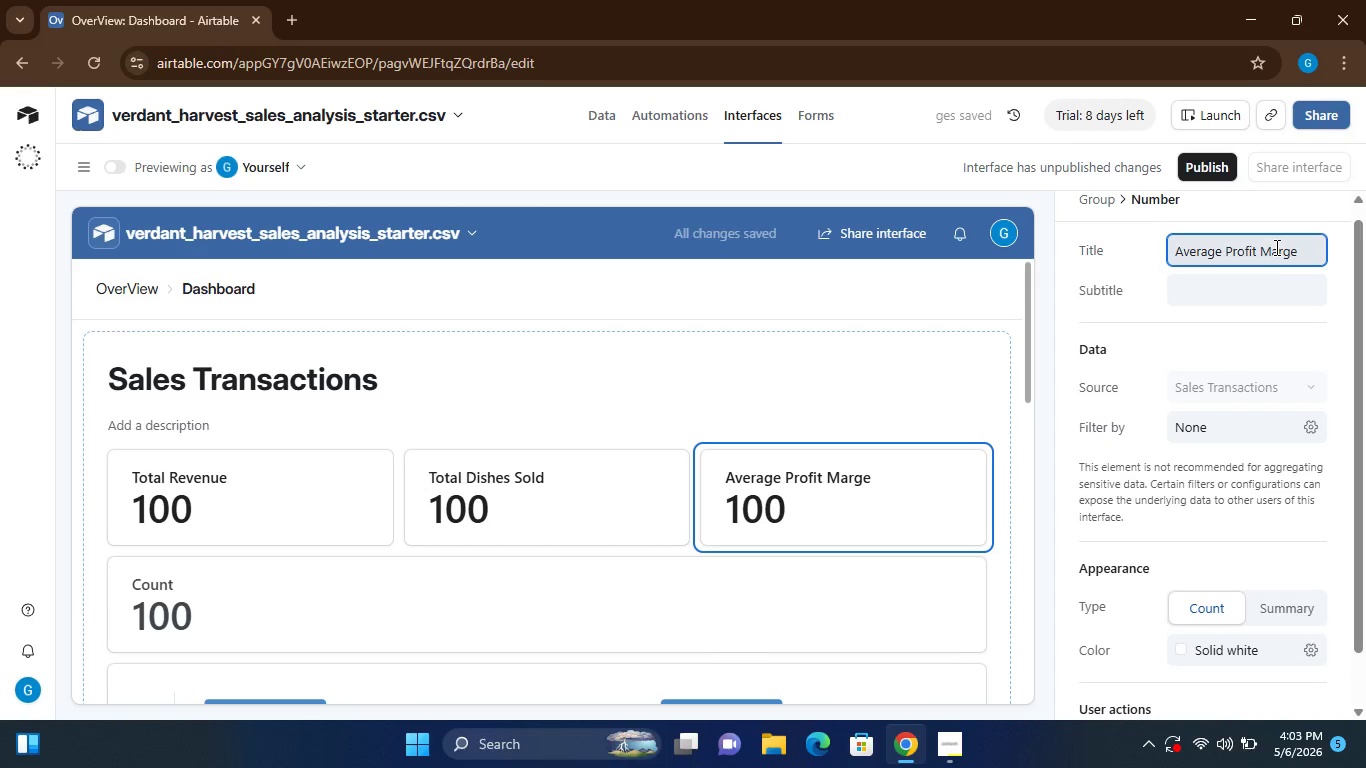 
key(Backspace)
type(in)
 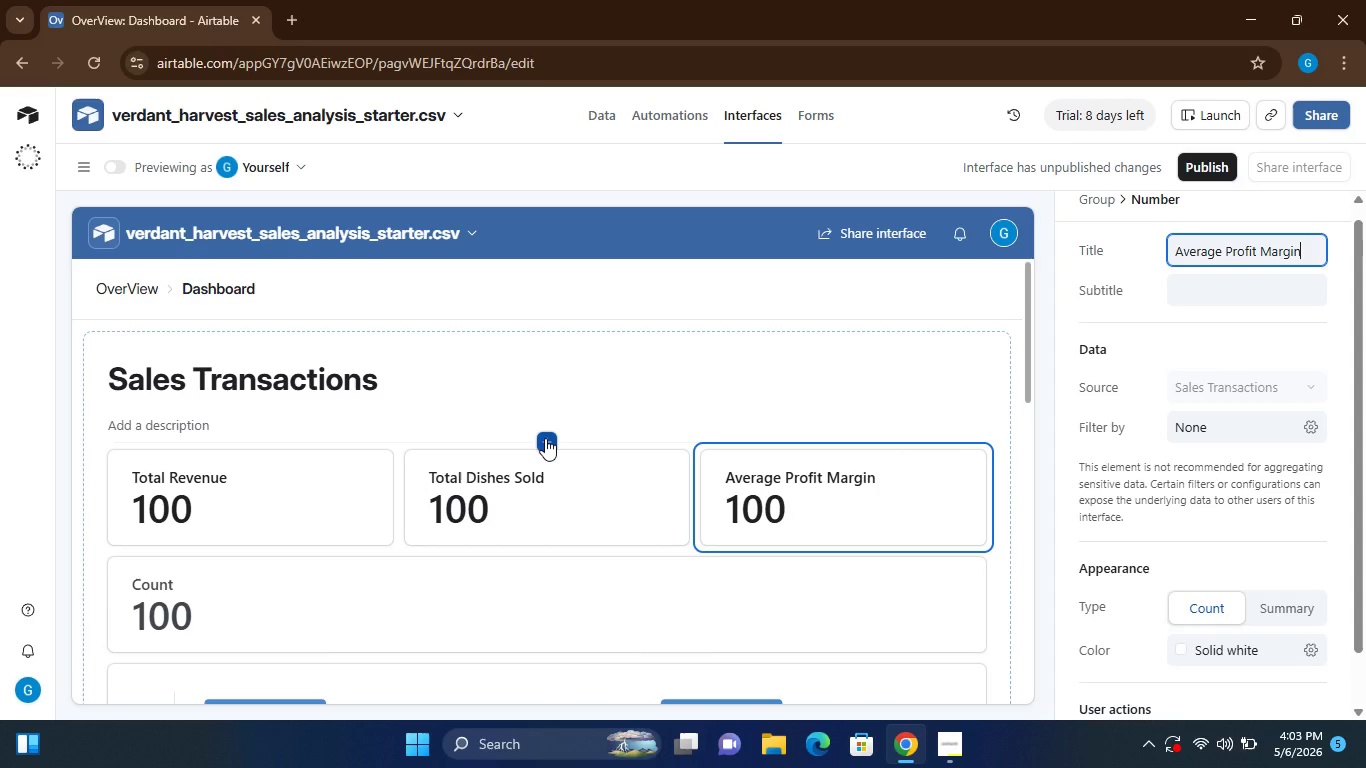 
wait(12.45)
 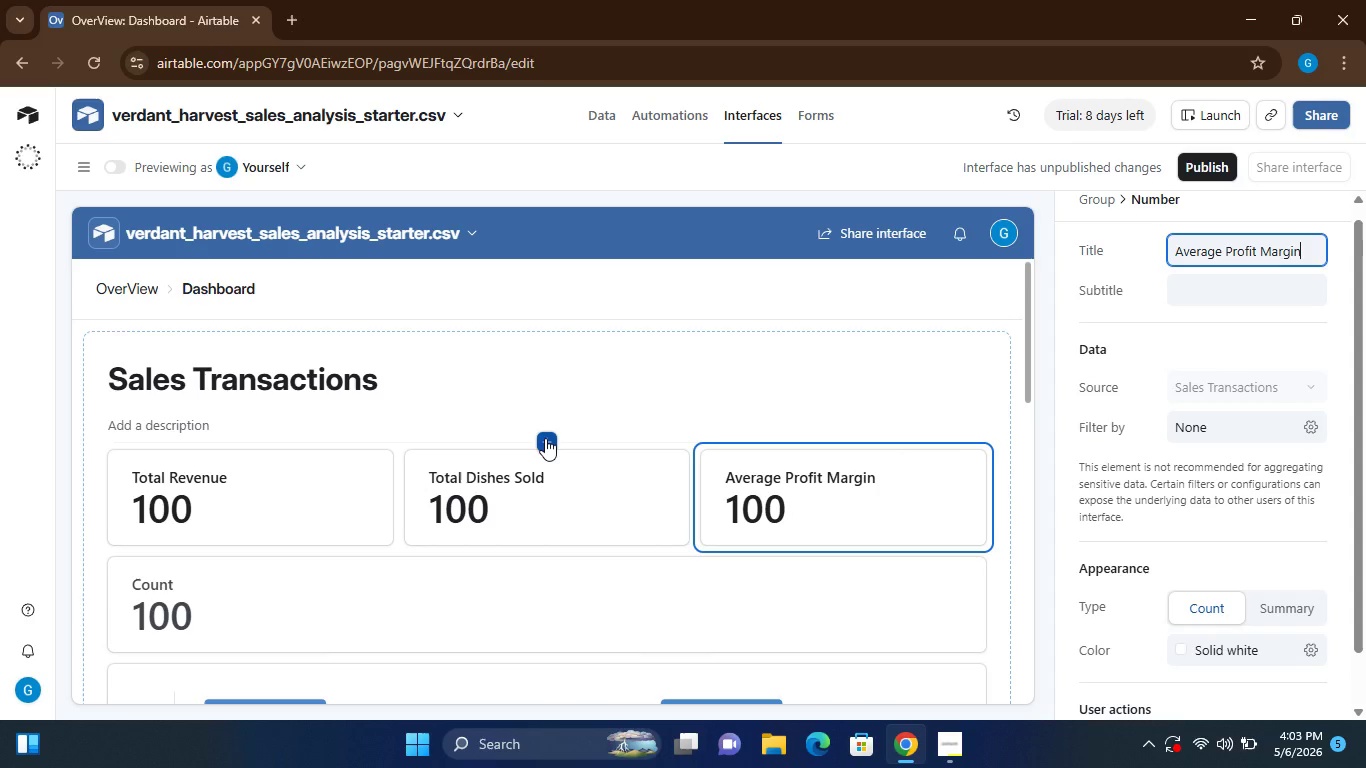 
left_click([1306, 381])
 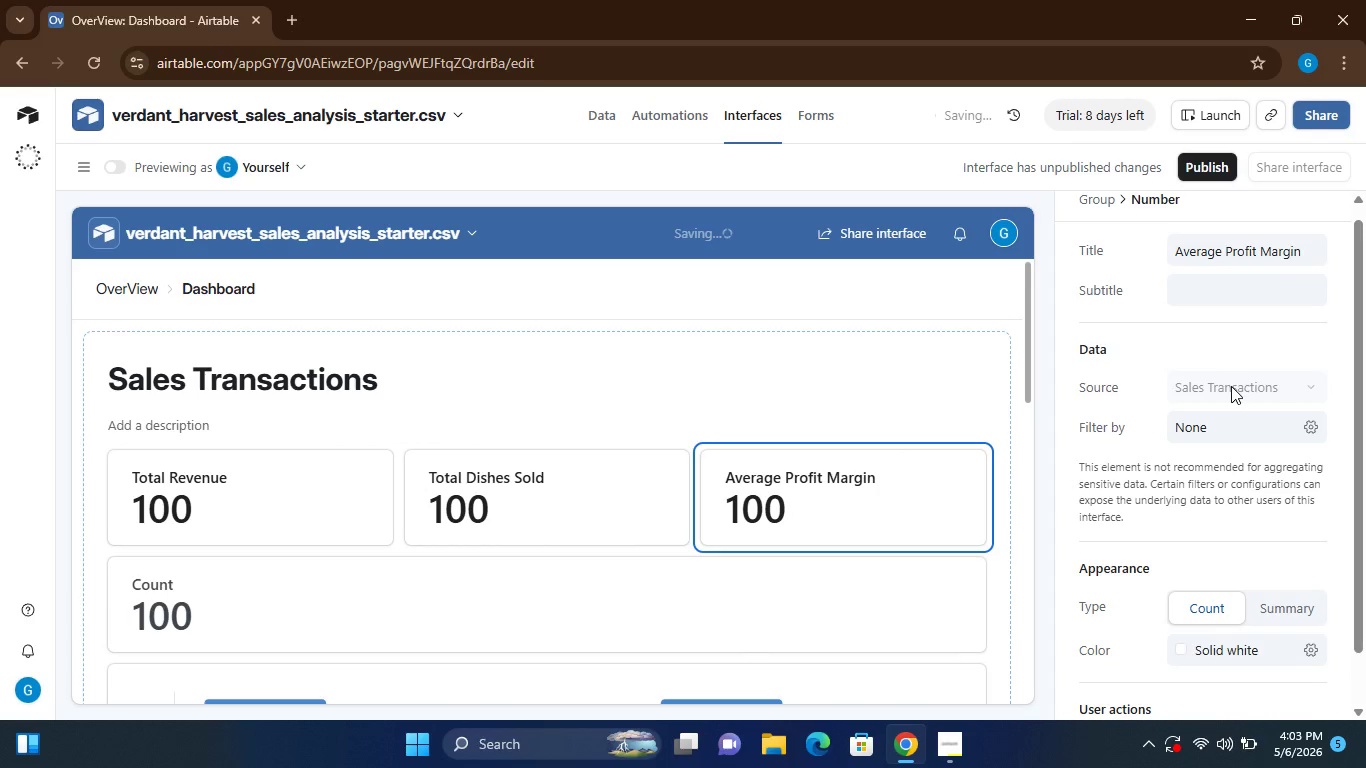 
left_click([1231, 386])
 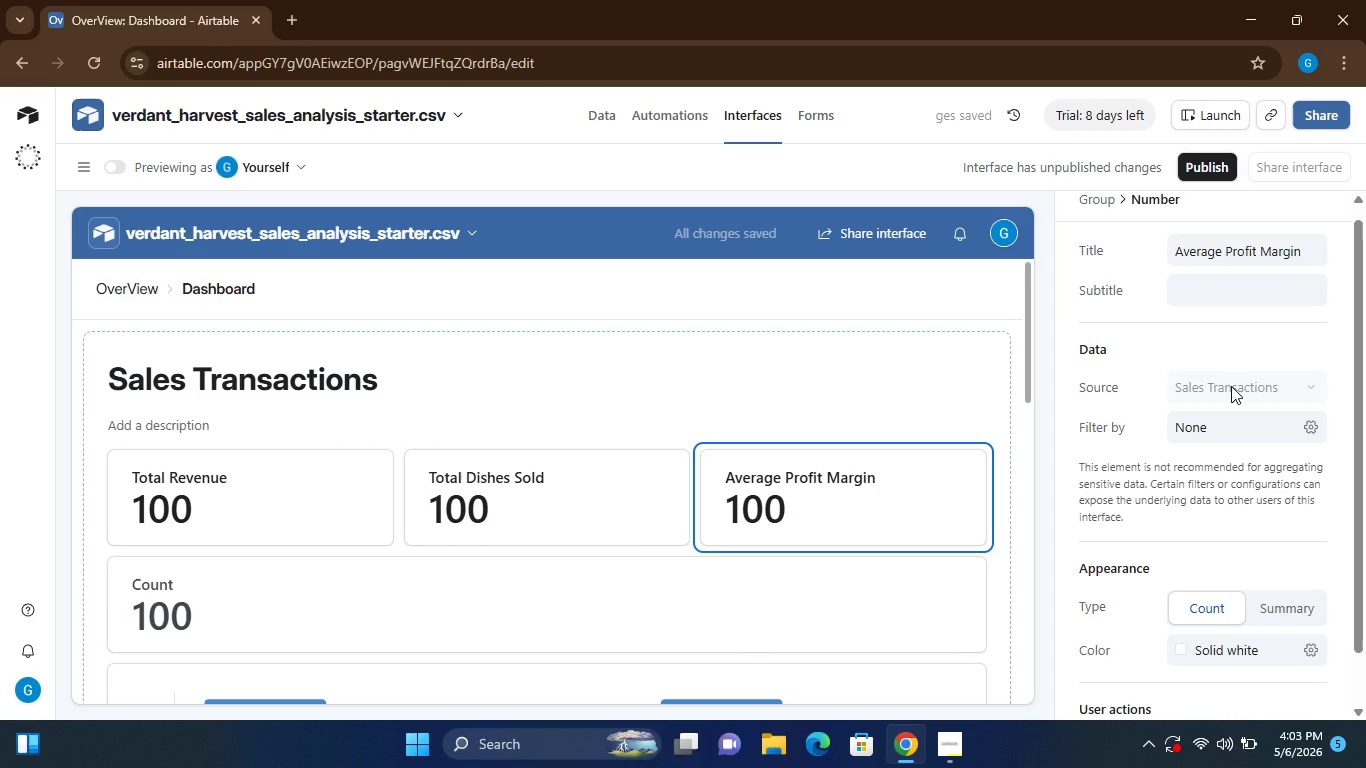 
double_click([1231, 386])
 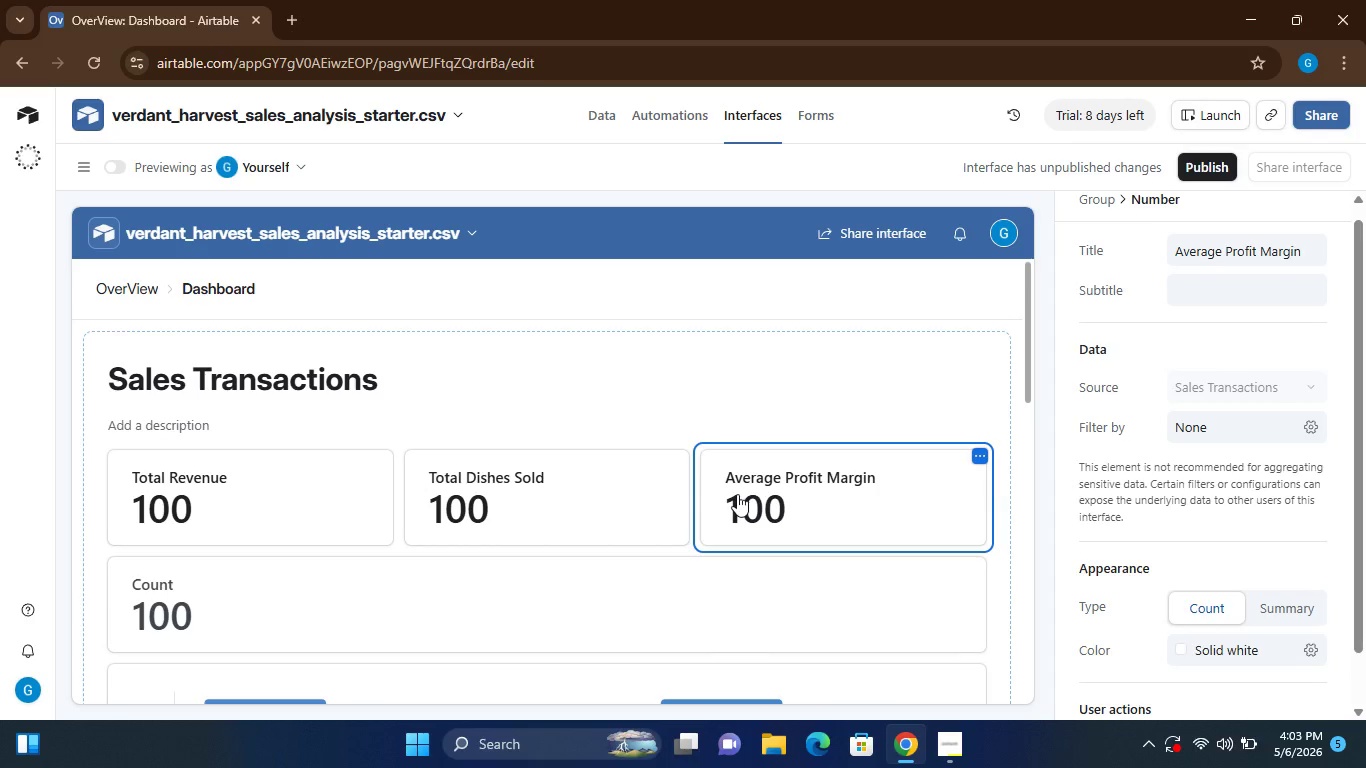 
wait(10.03)
 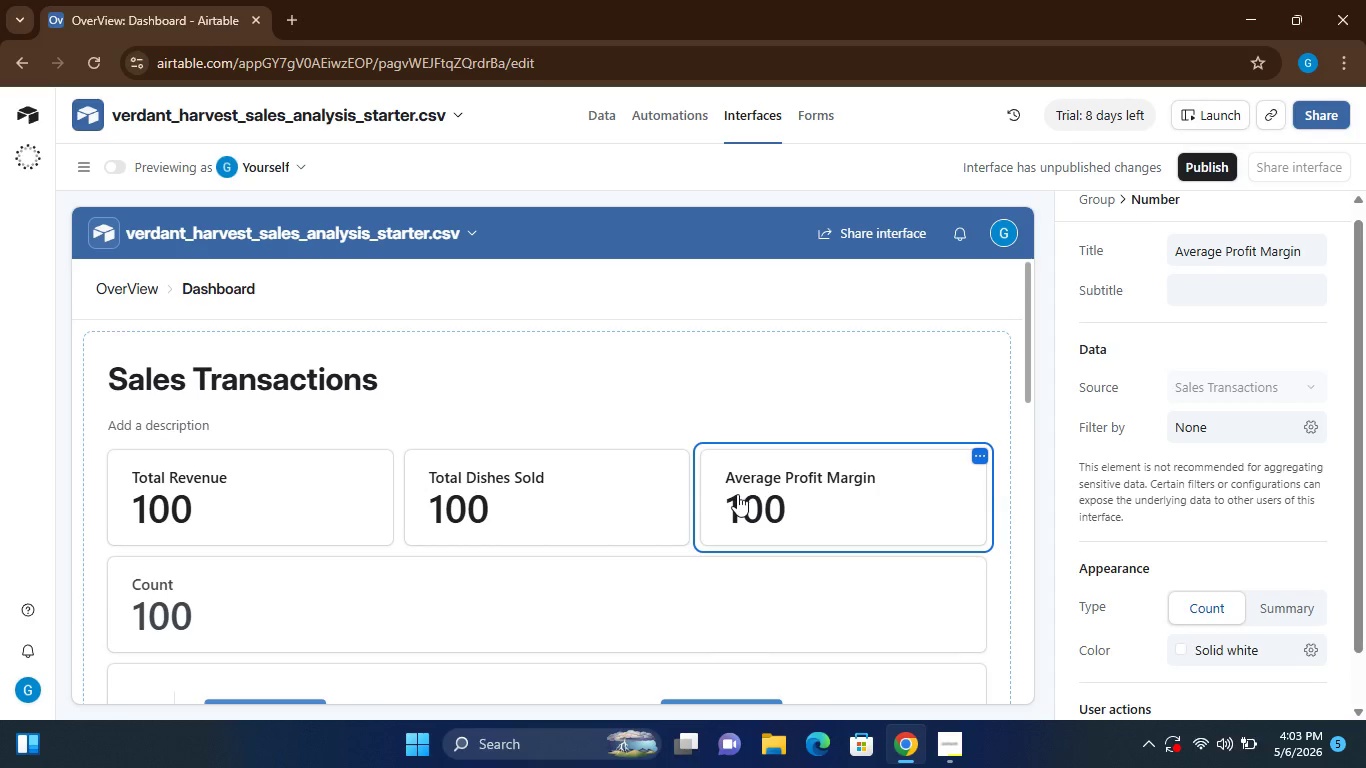 
left_click([869, 461])
 